 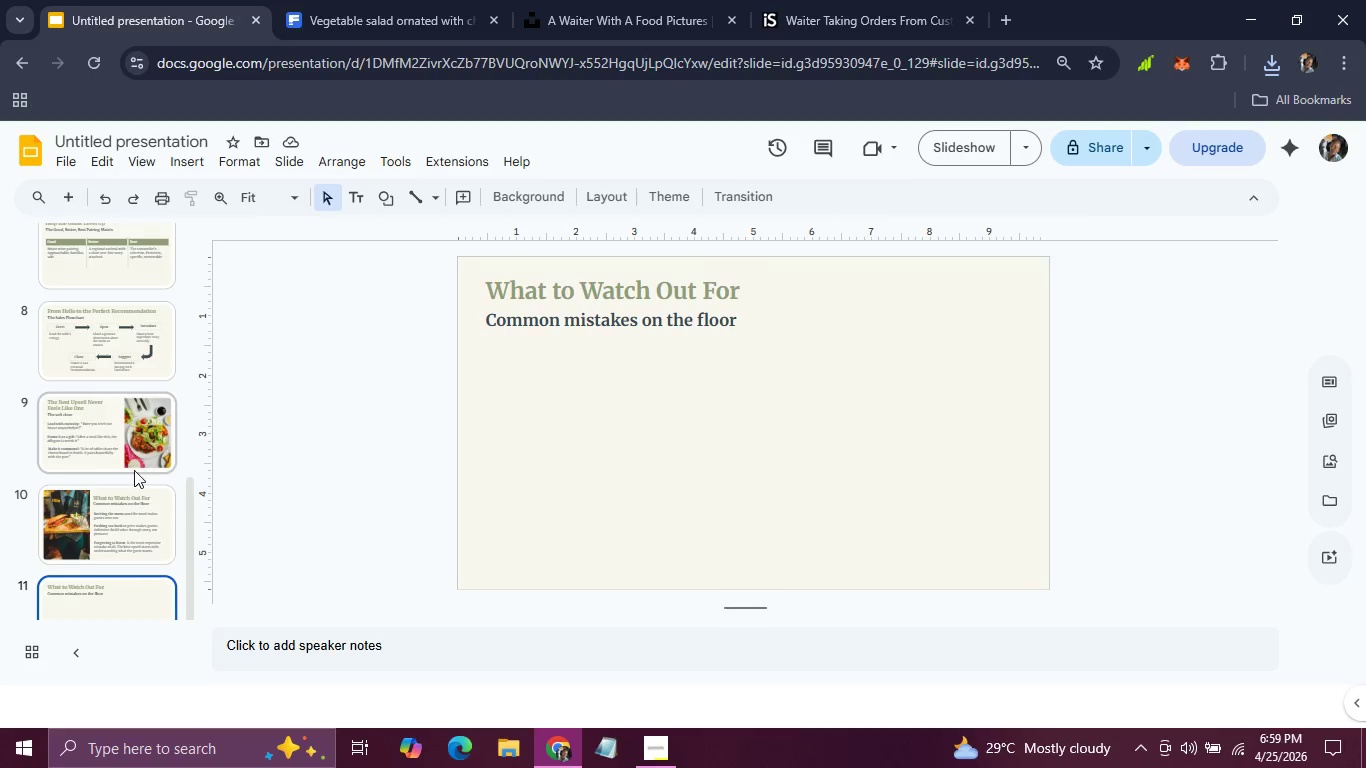 
left_click([139, 547])
 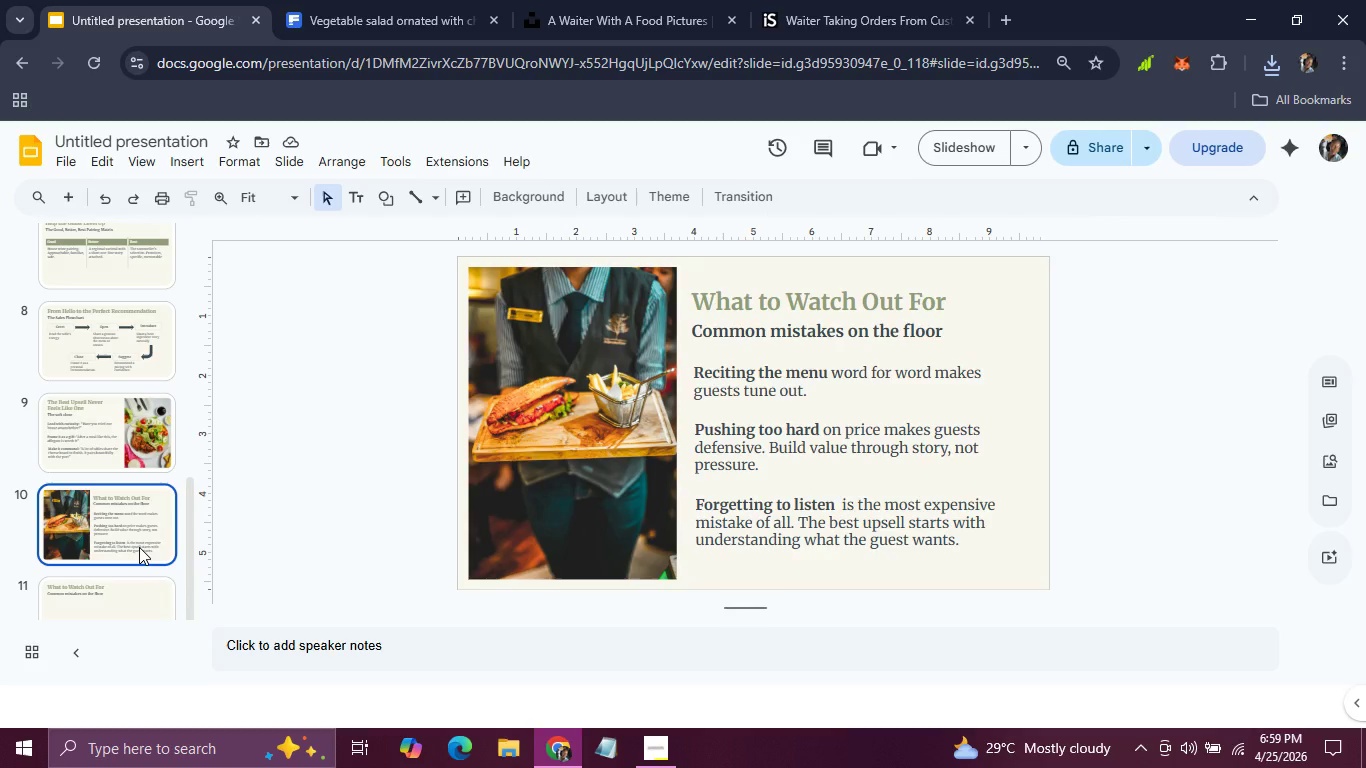 
wait(7.55)
 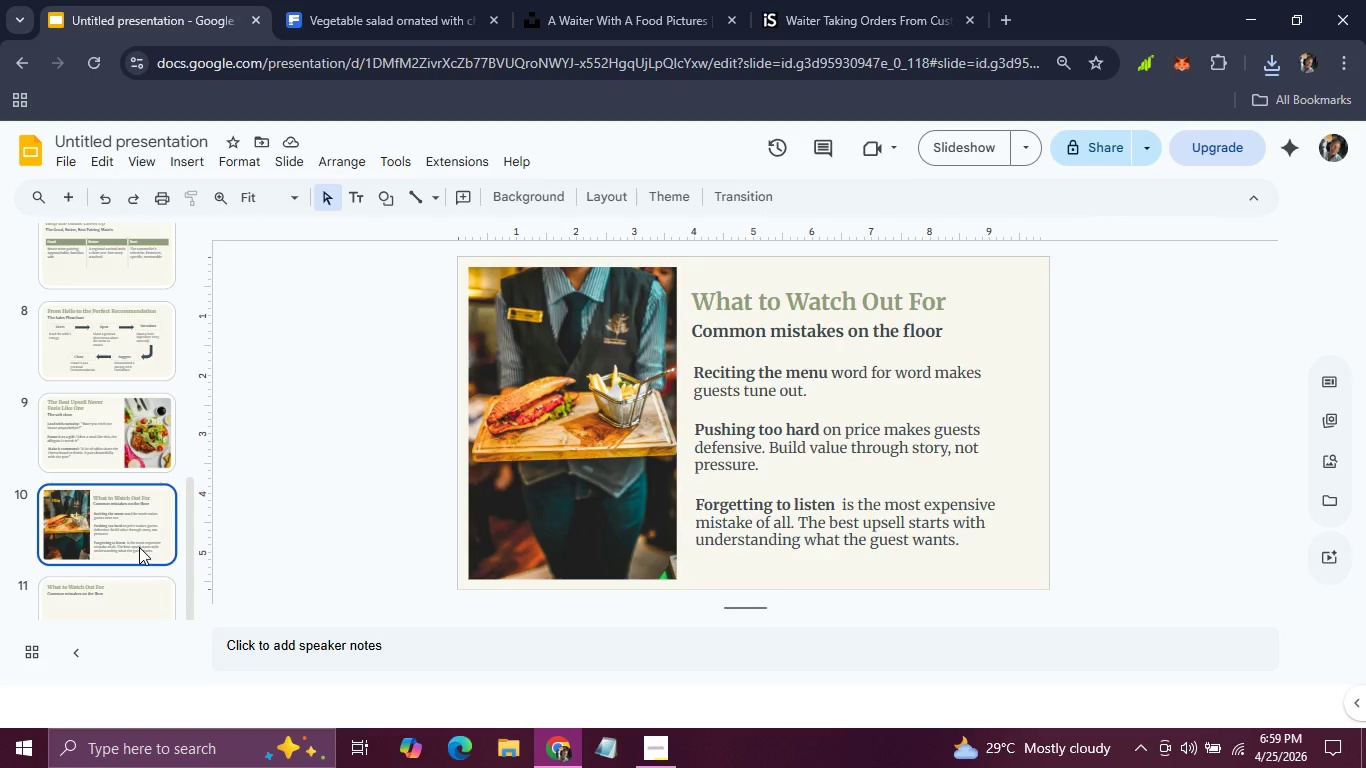 
left_click([125, 571])
 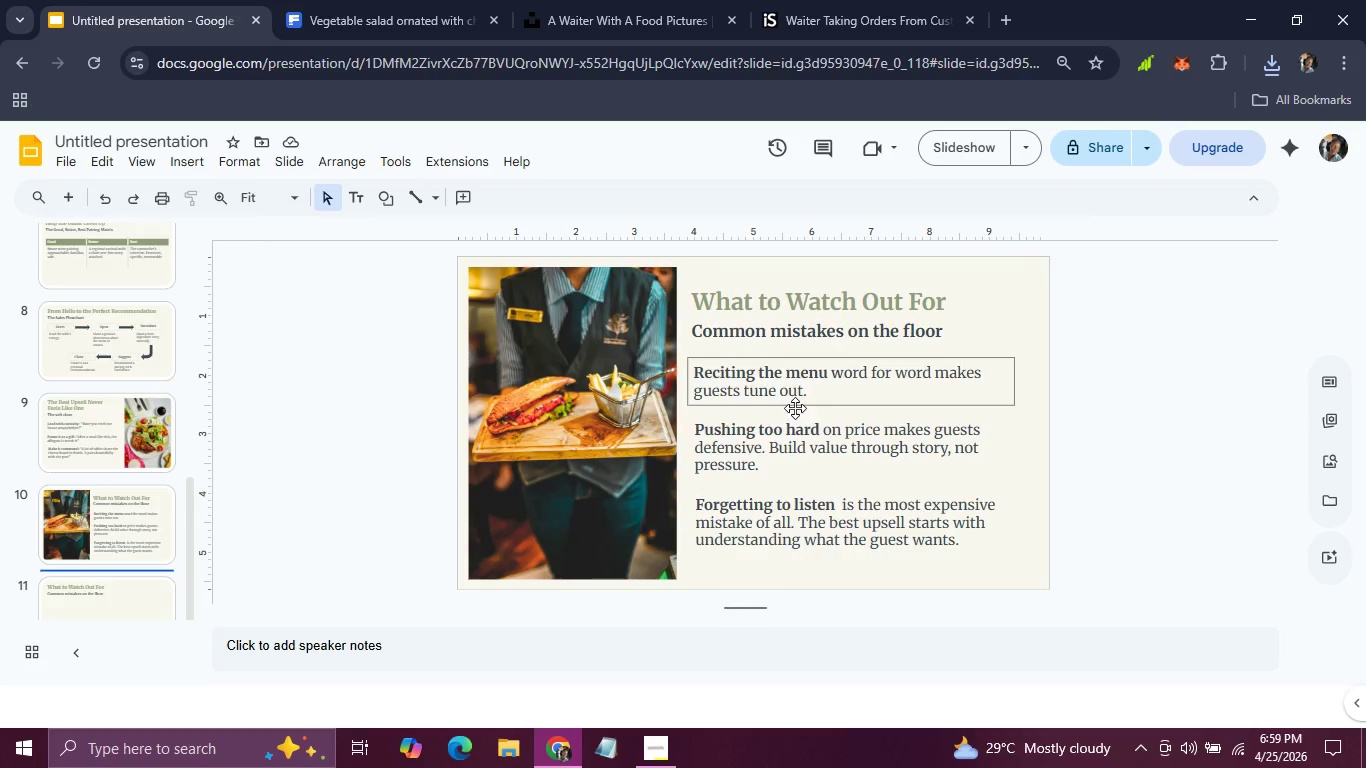 
left_click([795, 410])
 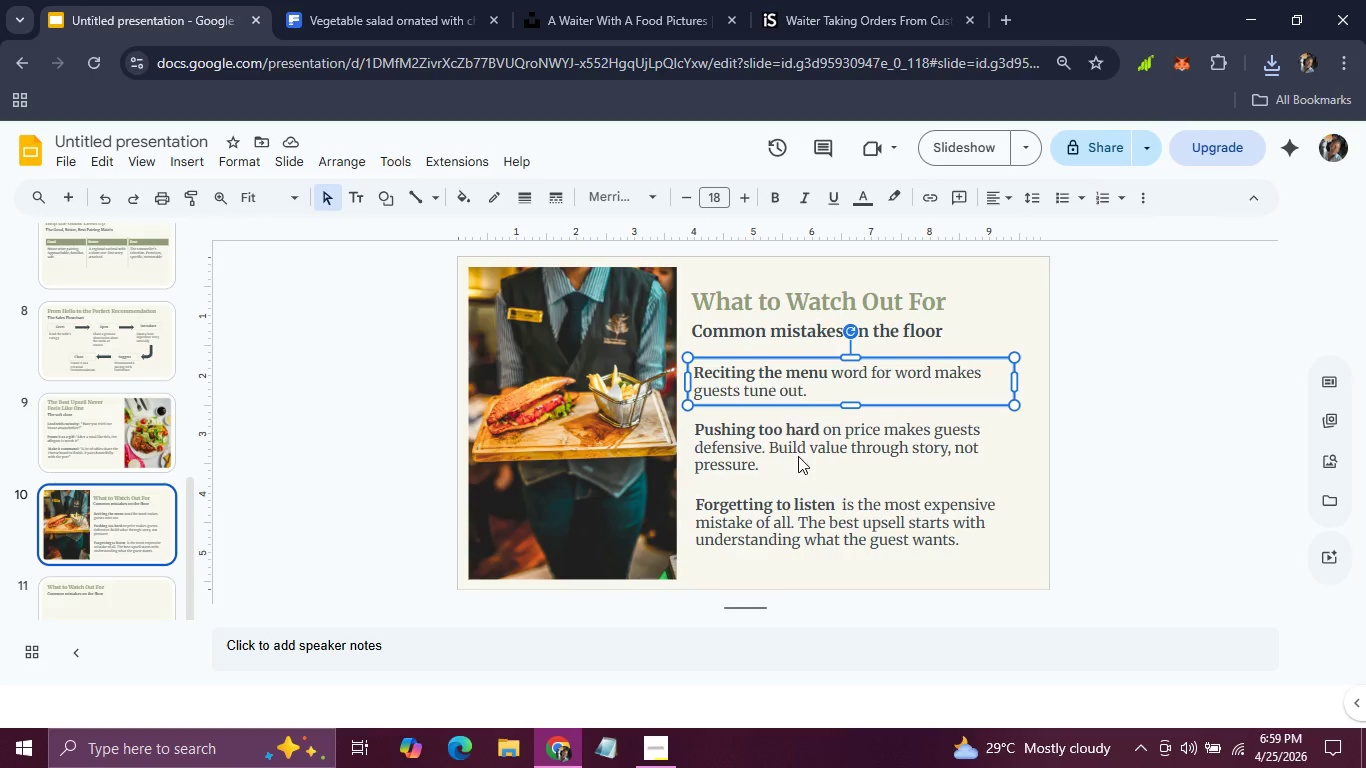 
hold_key(key=ShiftLeft, duration=1.51)
left_click([798, 456])
 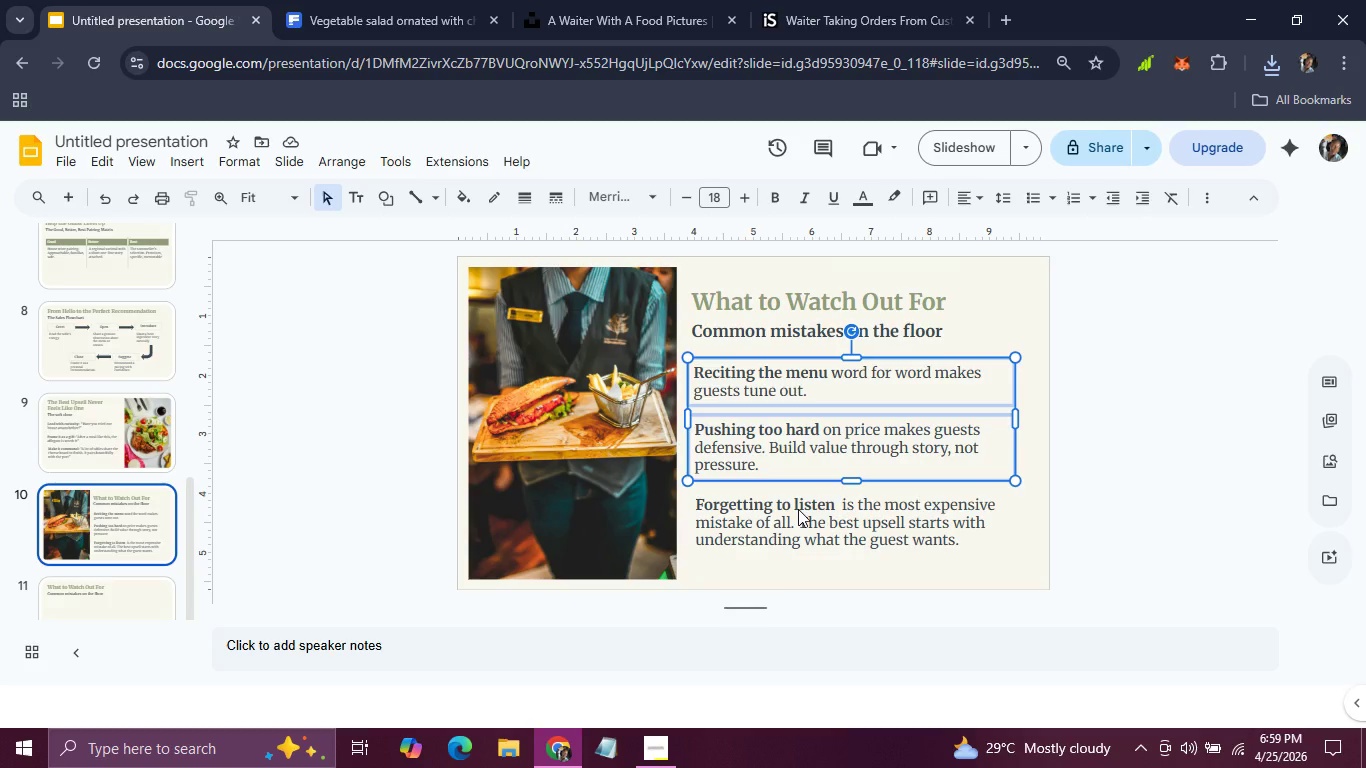 
left_click([798, 510])
 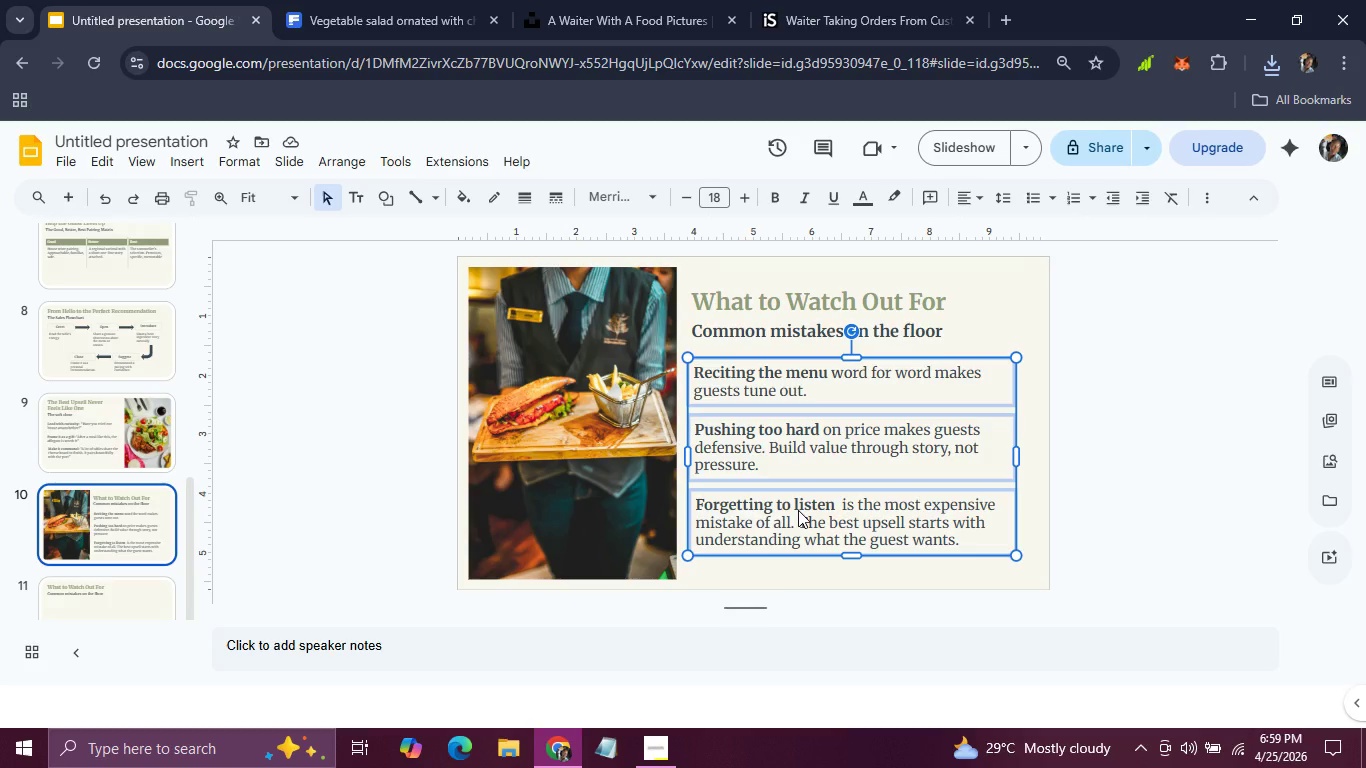 
key(Shift+ShiftLeft)
 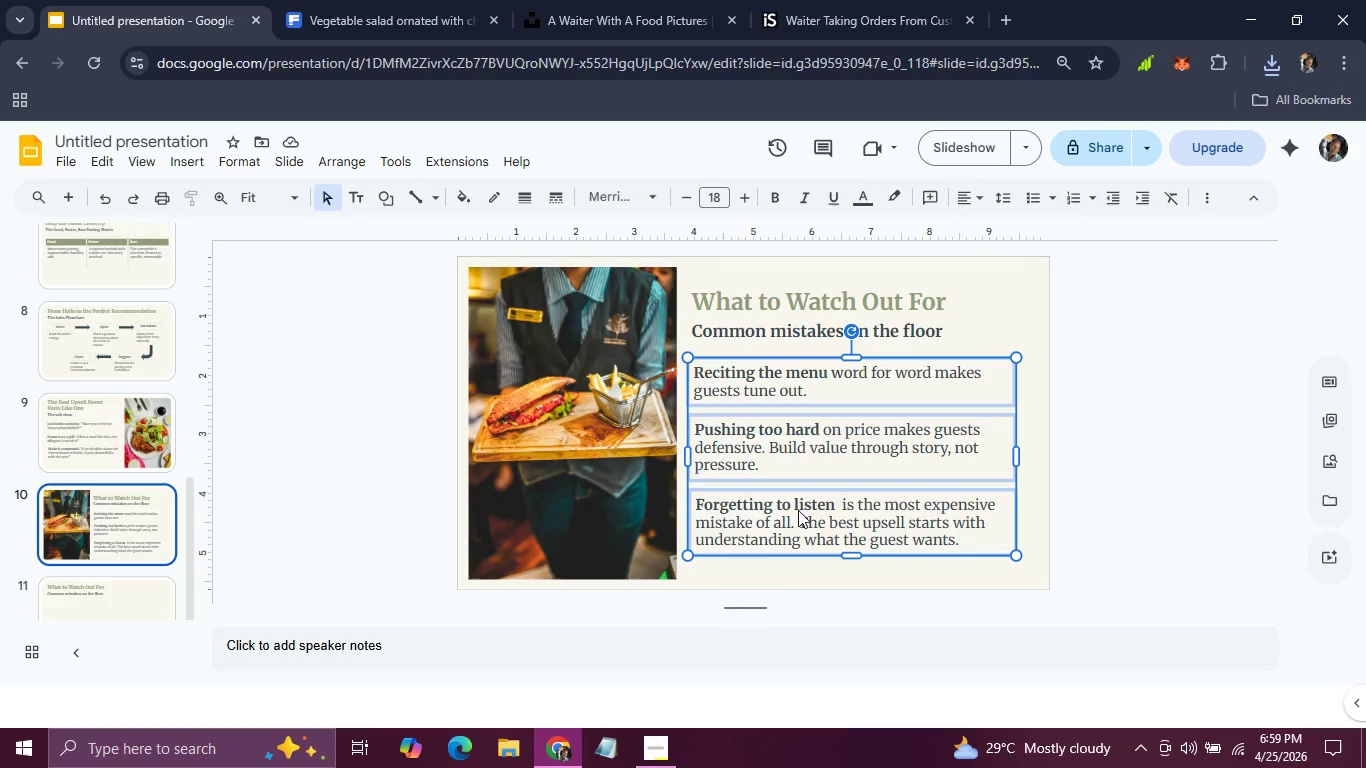 
key(Shift+ShiftLeft)
 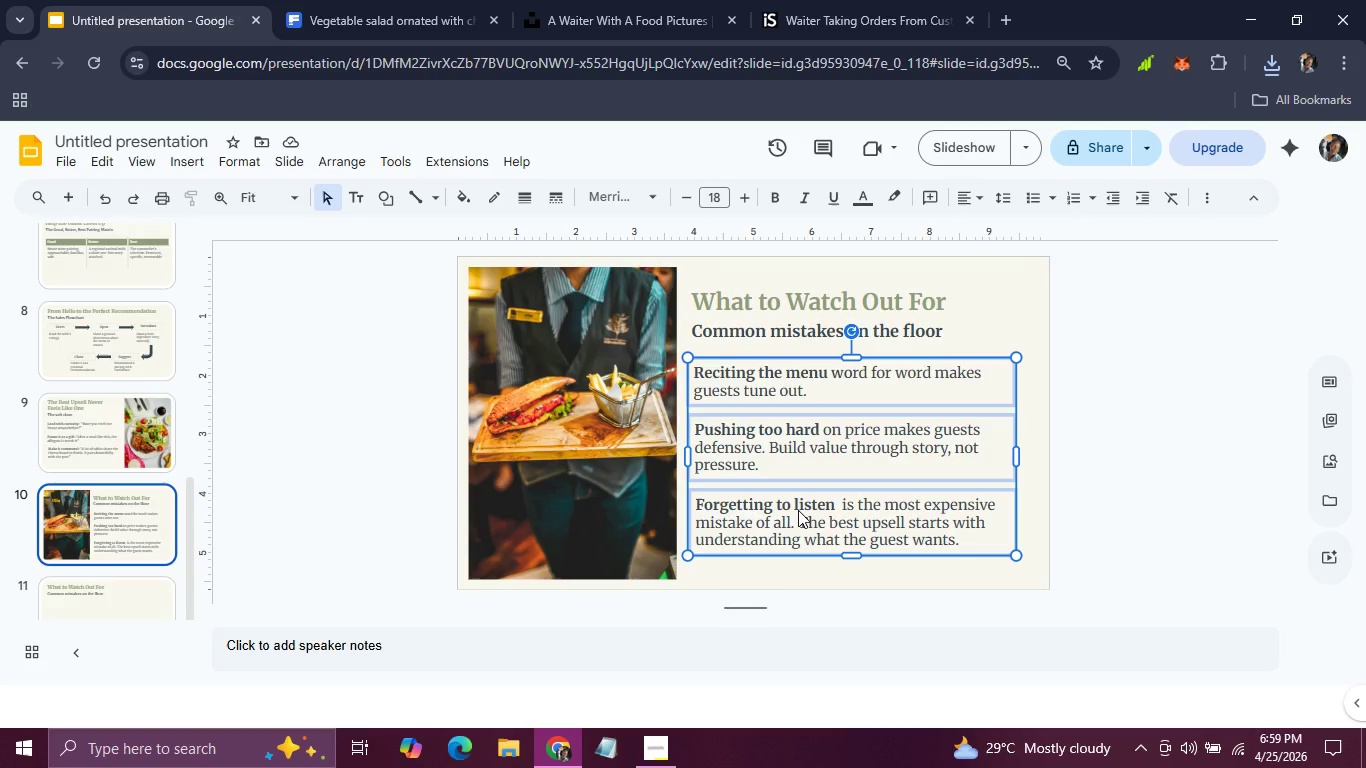 
key(Shift+ShiftLeft)
 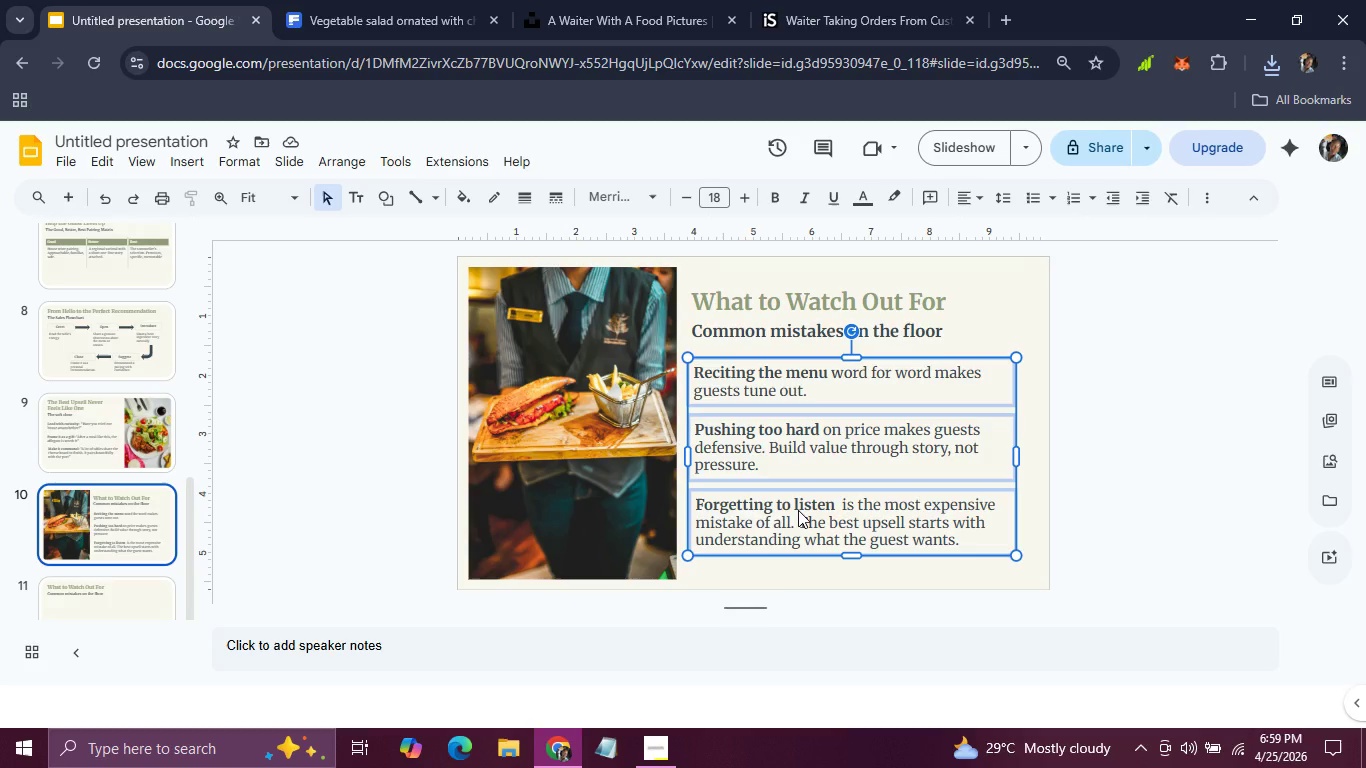 
key(Control+C)
 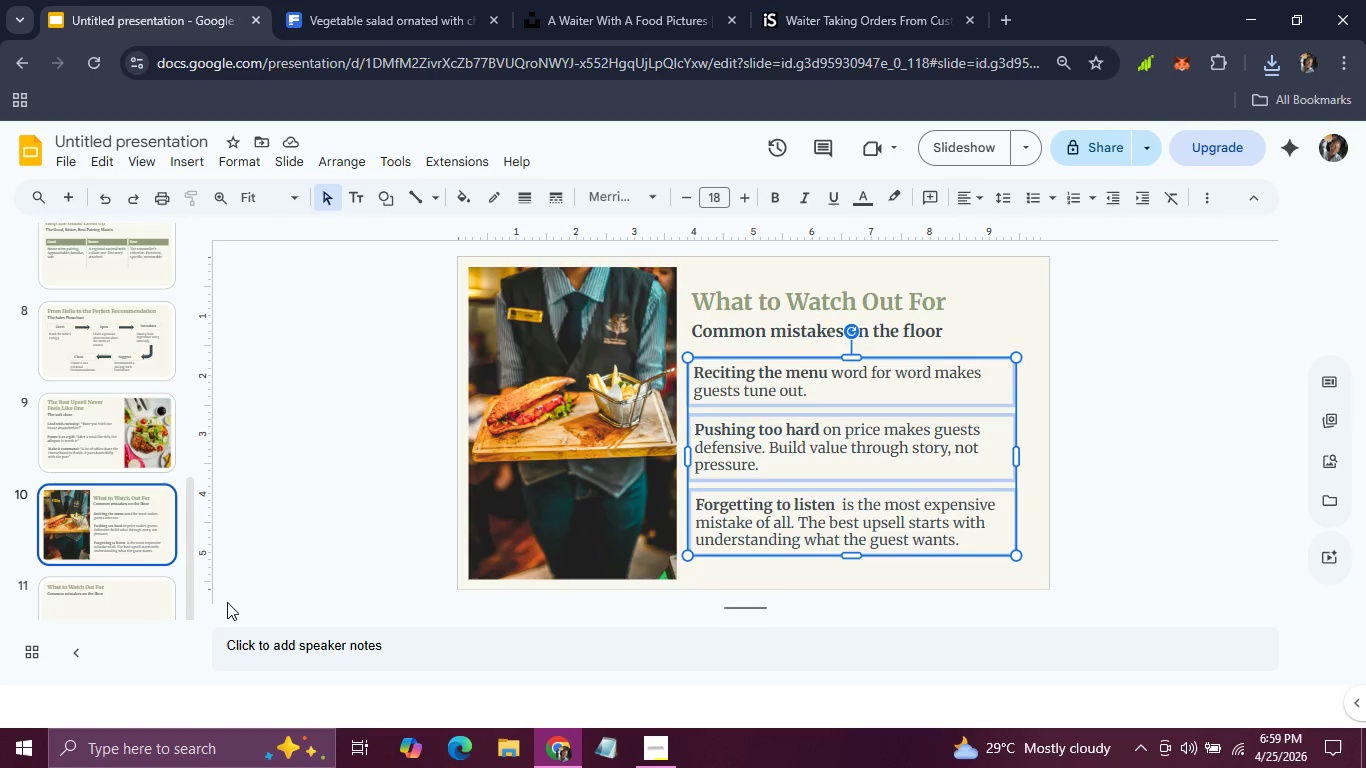 
left_click([118, 597])
 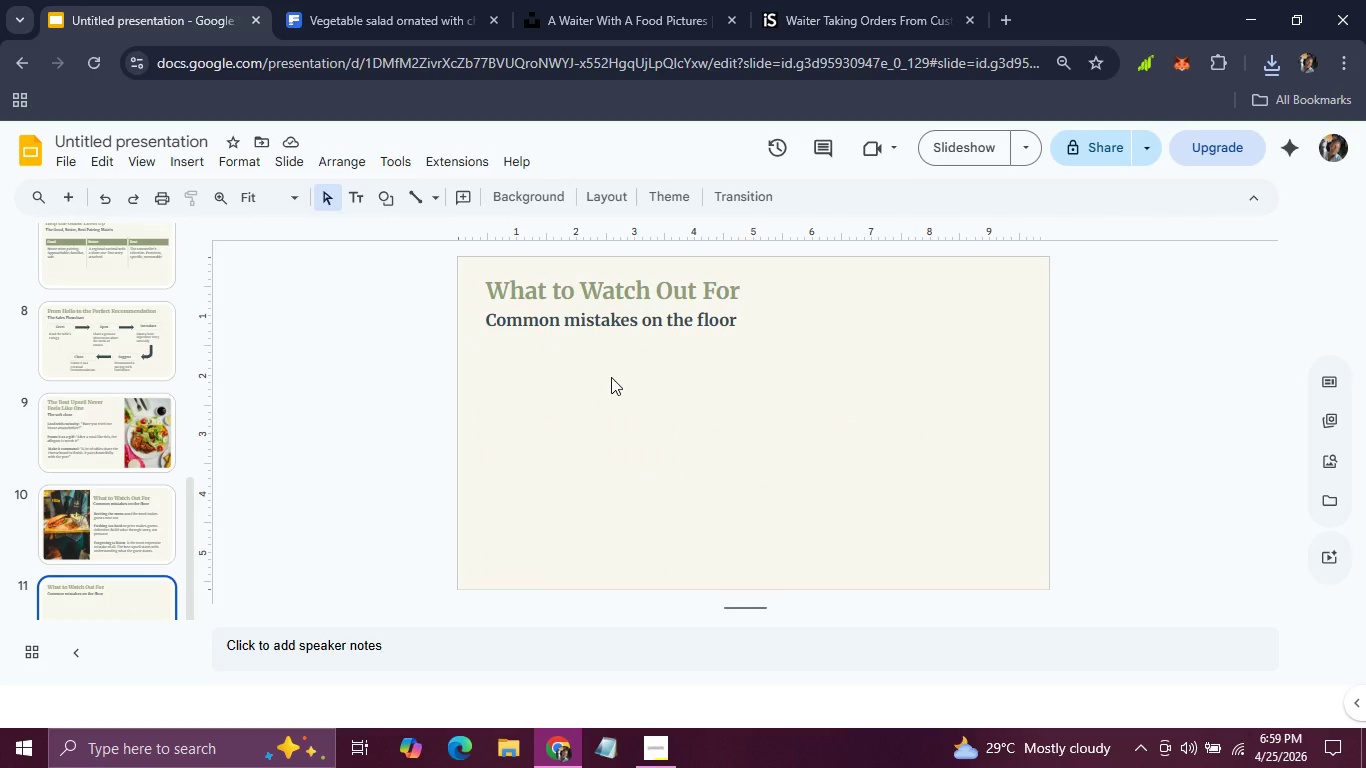 
key(Control+V)
 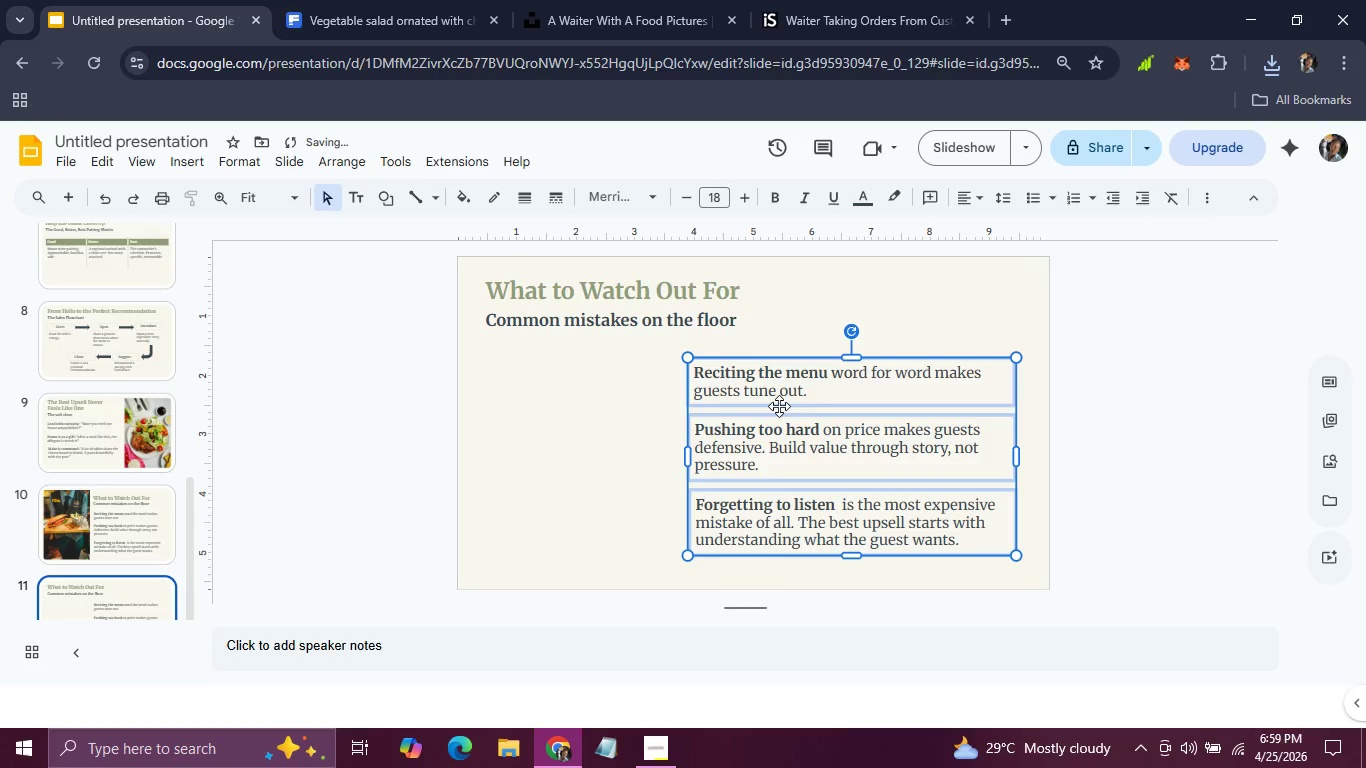 
left_click_drag(start_coordinate=[779, 406], to_coordinate=[573, 402])
 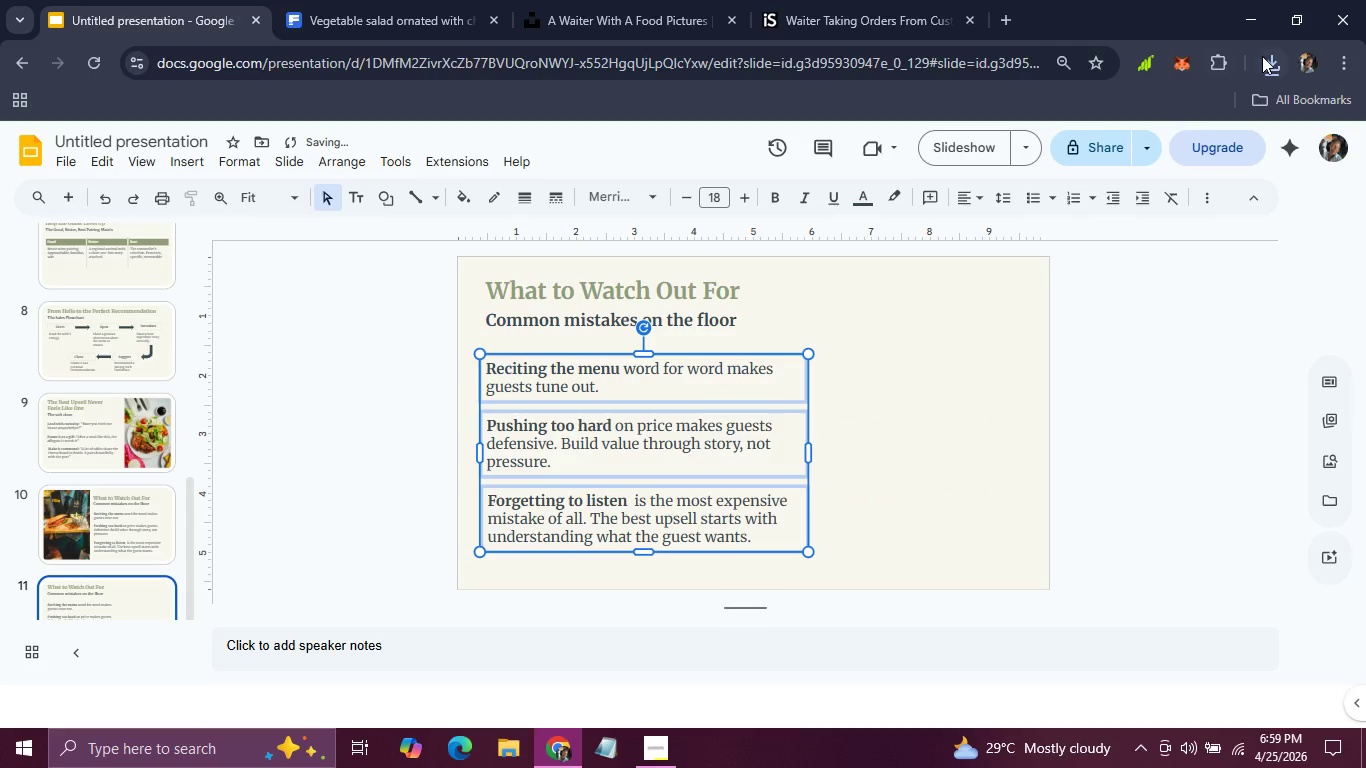 
left_click([1264, 56])
 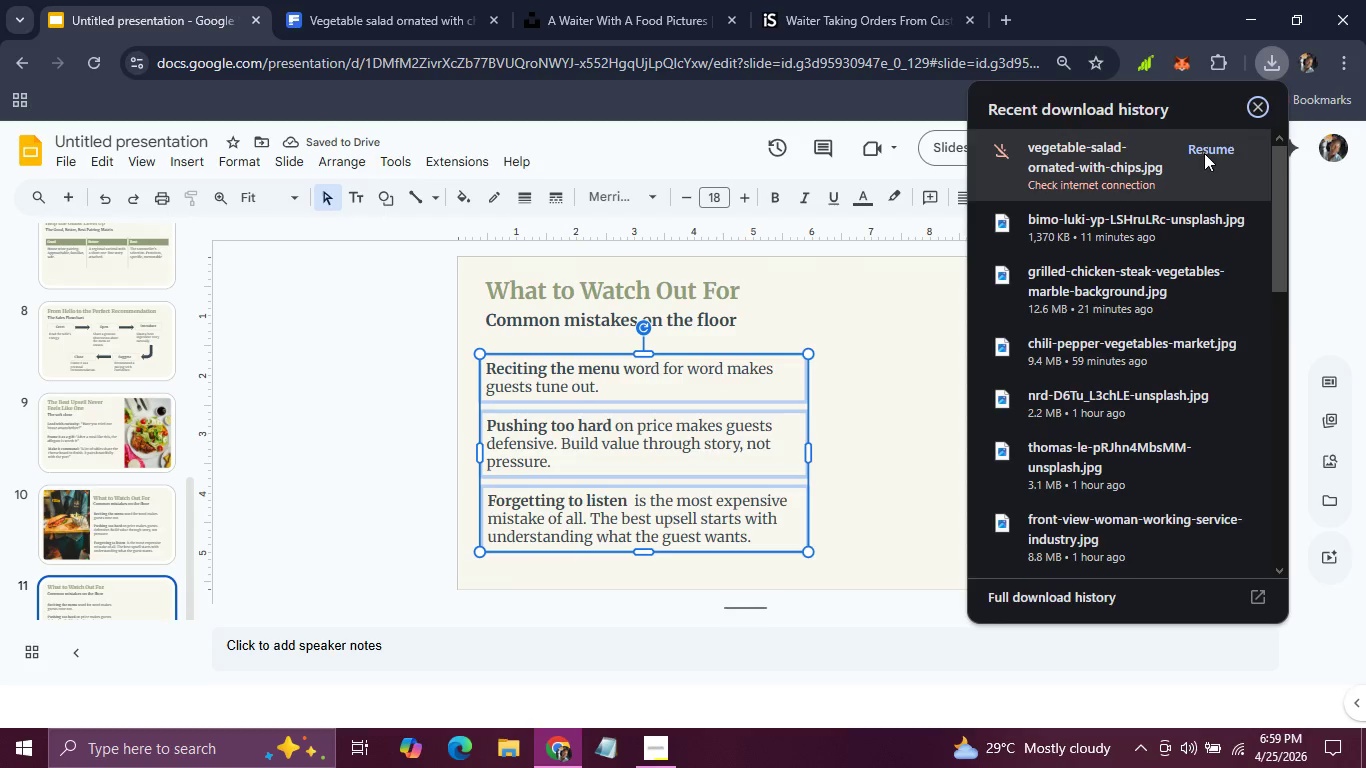 
left_click([1205, 152])
 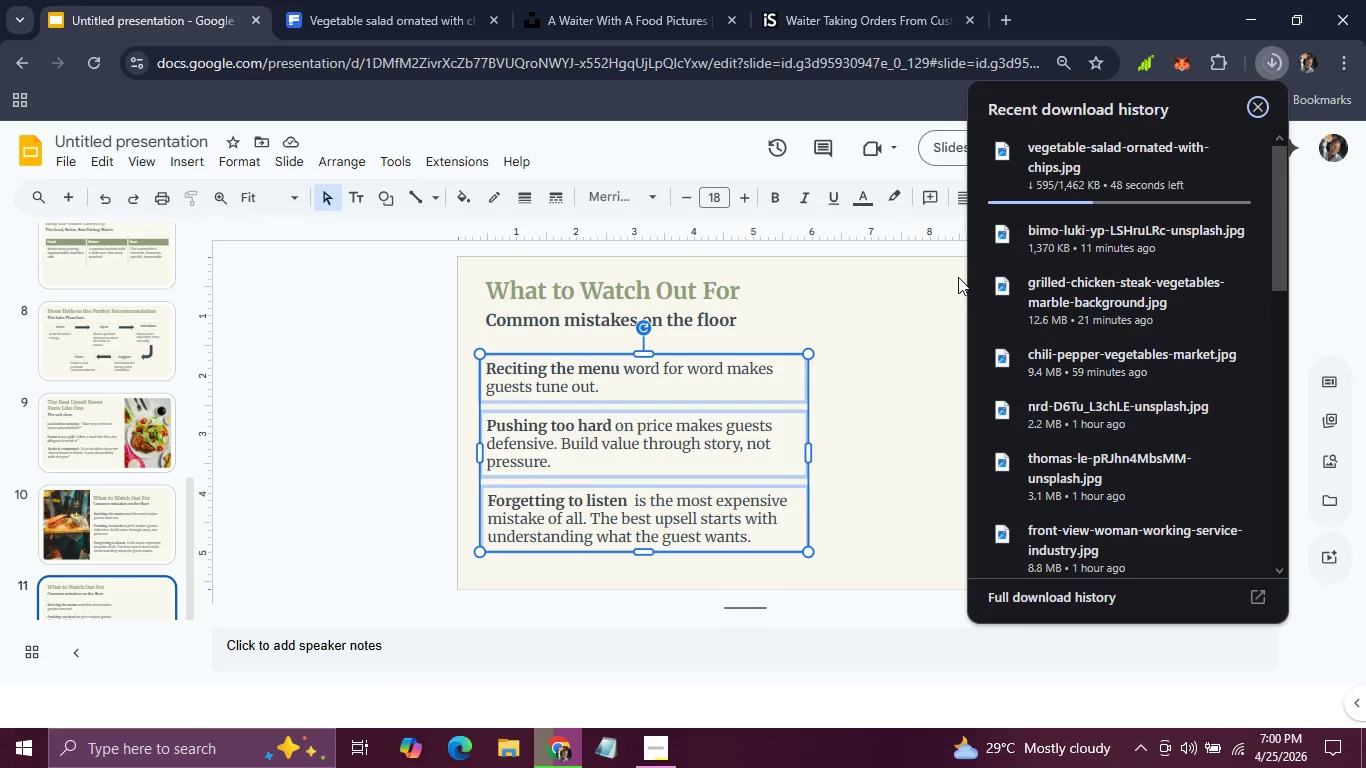 
wait(5.3)
 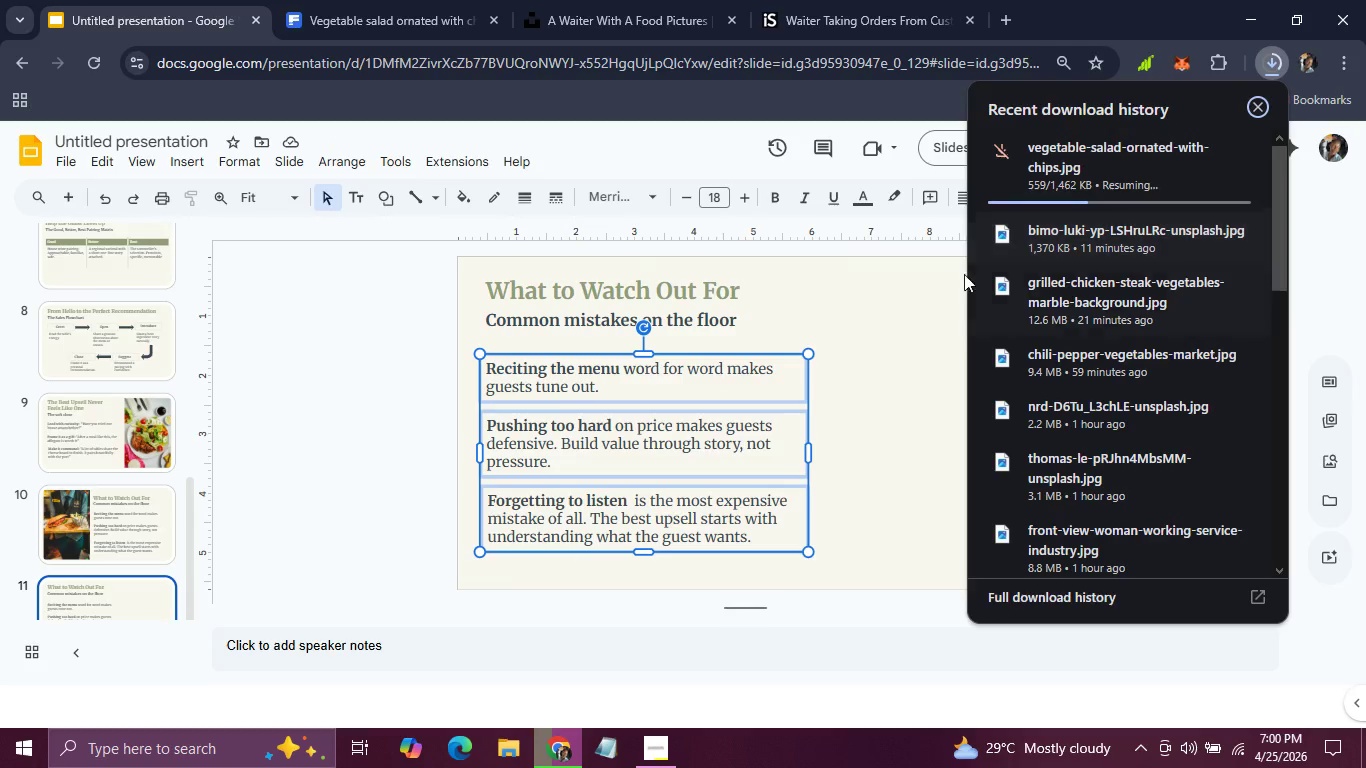 
left_click([958, 277])
 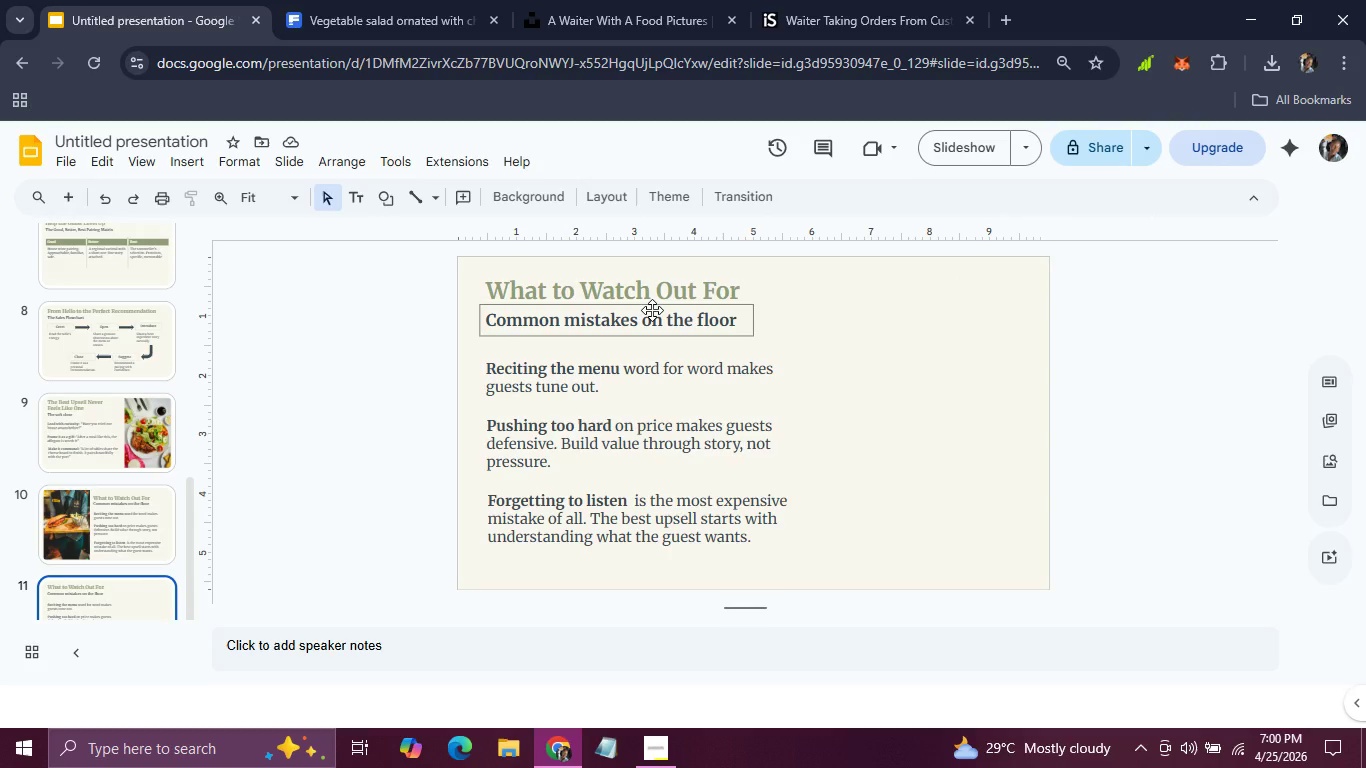 
left_click([601, 275])
 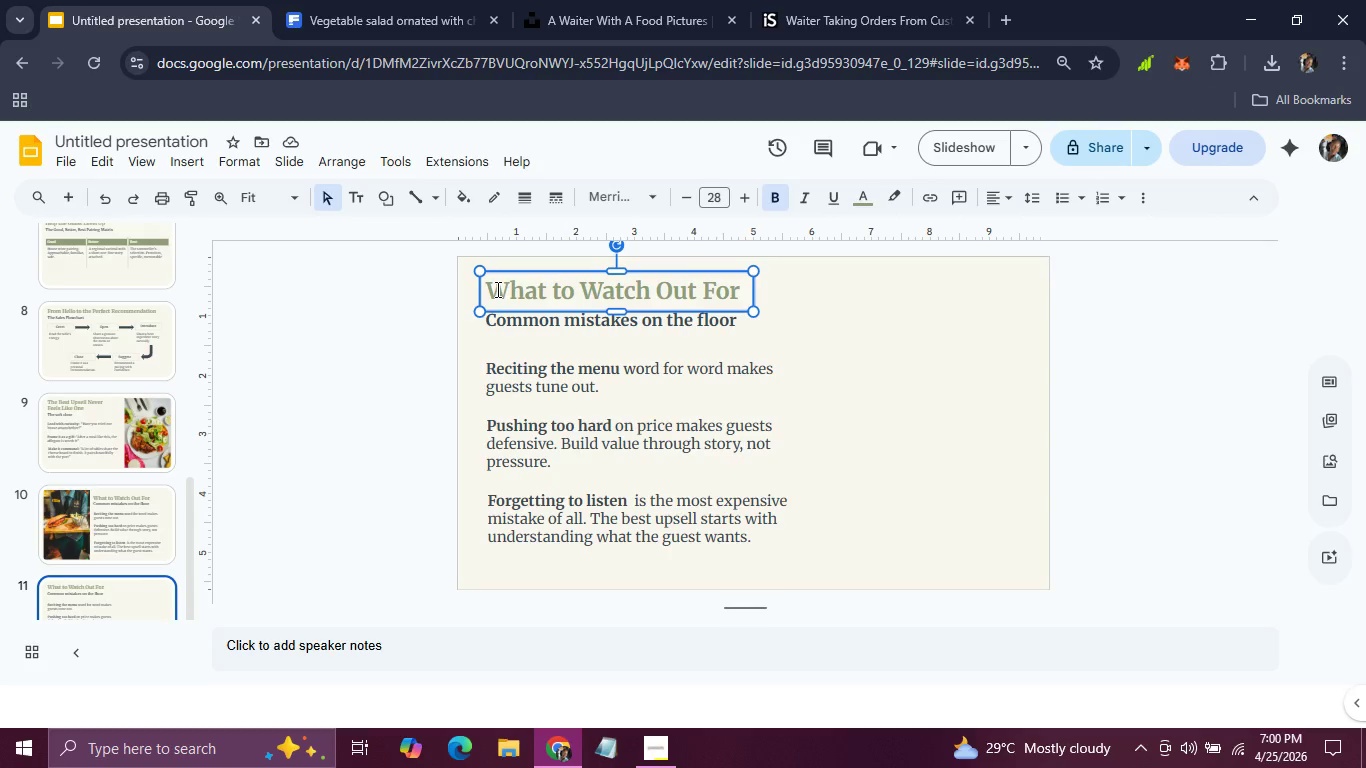 
left_click_drag(start_coordinate=[494, 289], to_coordinate=[784, 288])
 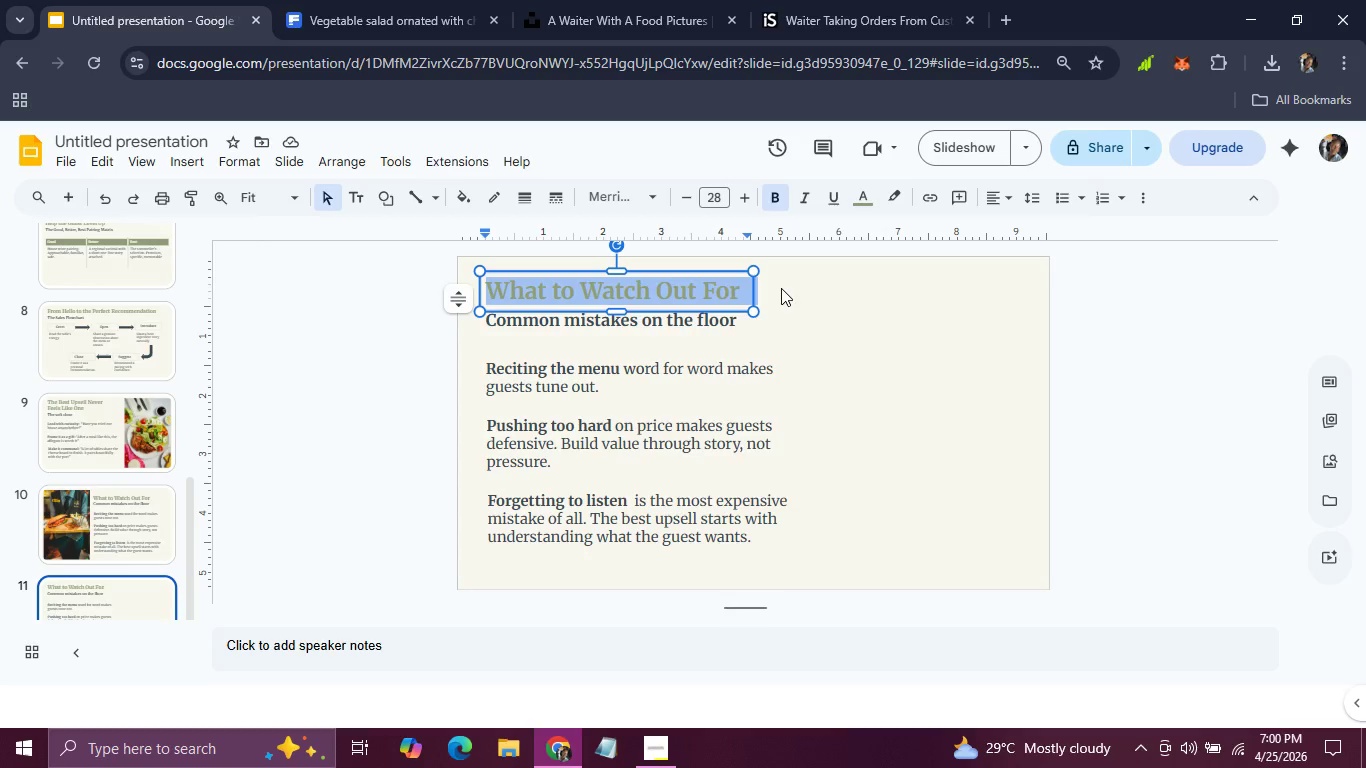 
type(Every Three Things ti )
key(Backspace)
key(Backspace)
type(O Take to Every Table)
 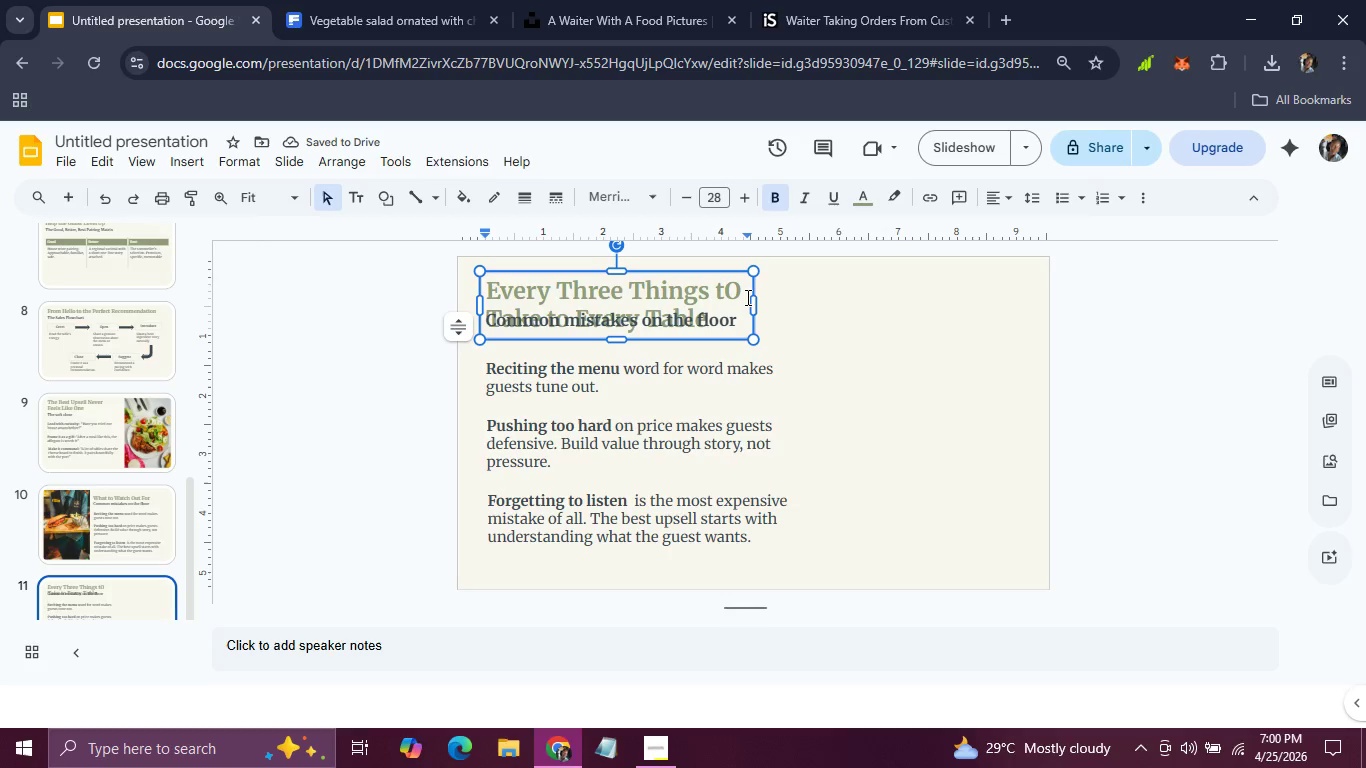 
left_click_drag(start_coordinate=[744, 305], to_coordinate=[892, 363])
 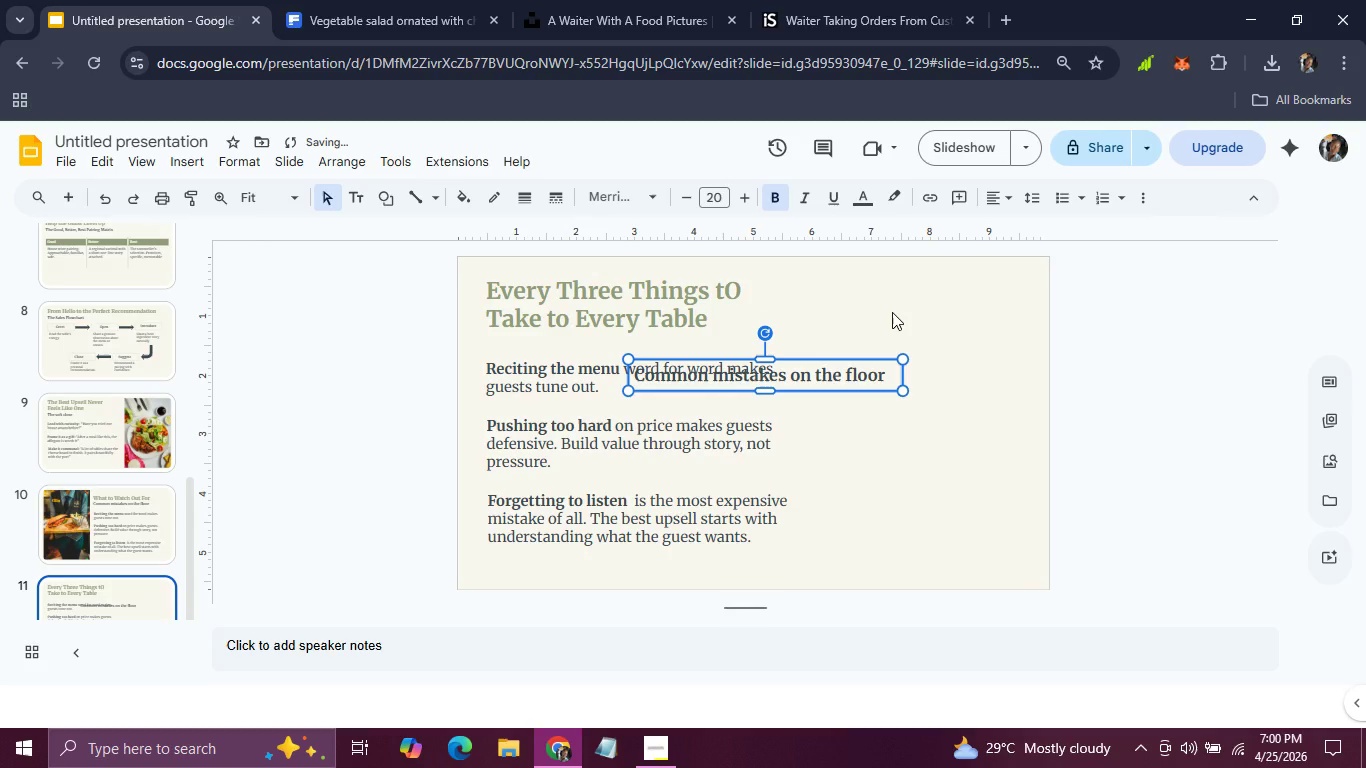 
key(Backspace)
 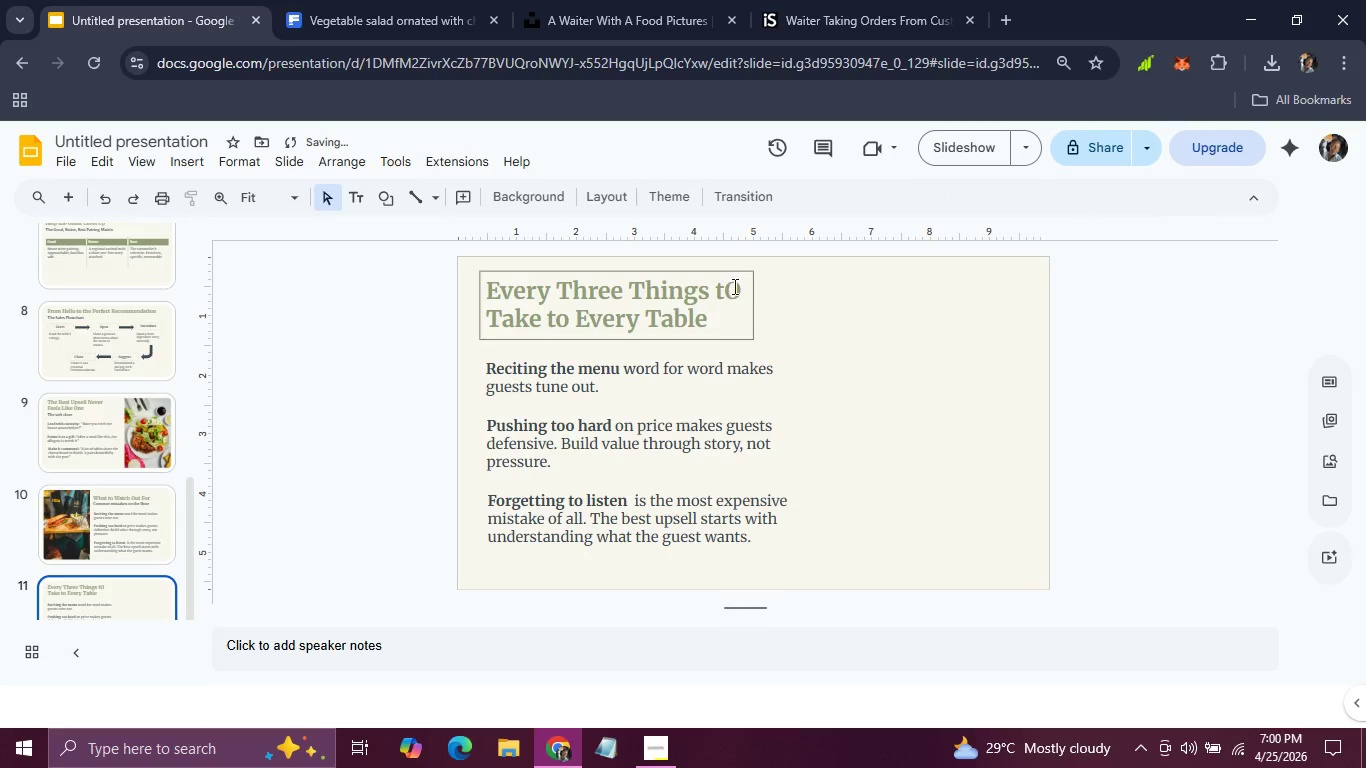 
left_click([740, 290])
 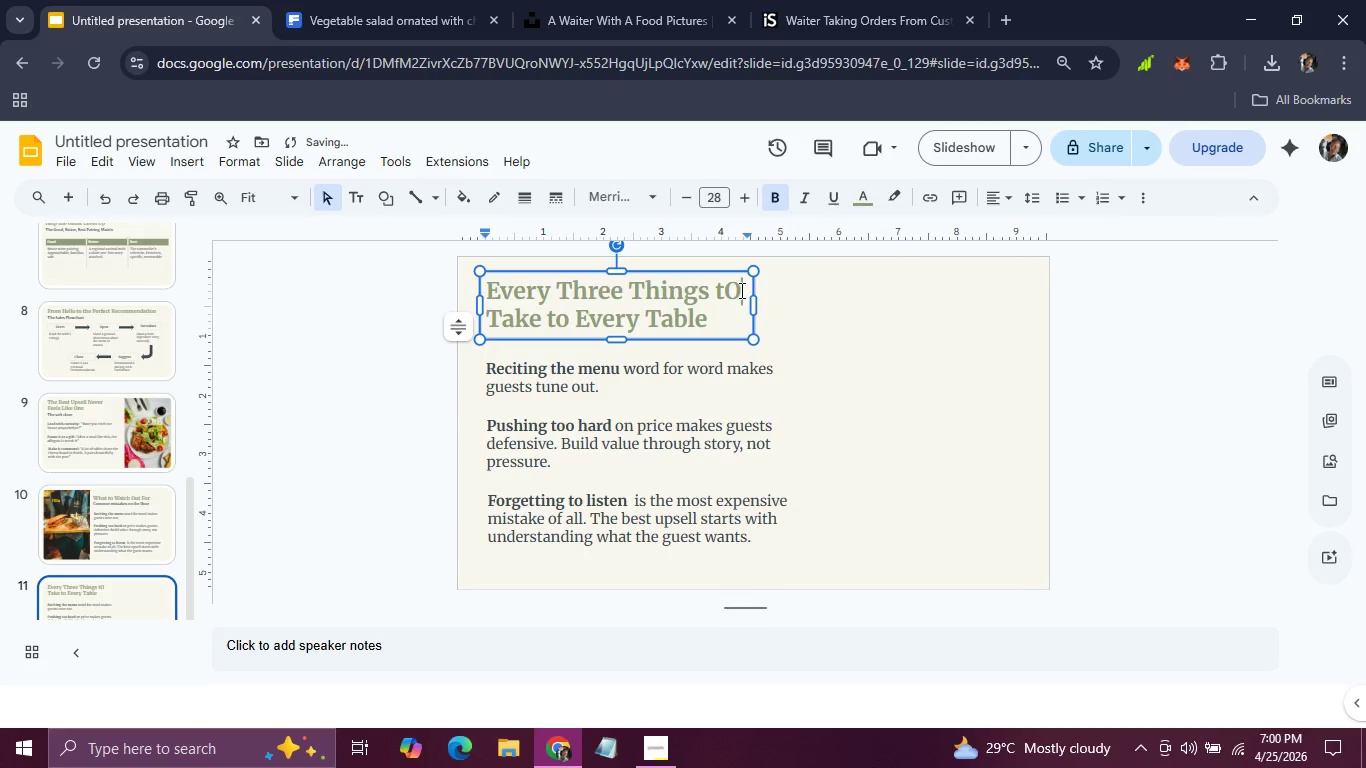 
key(Backspace)
type(0)
key(Backspace)
type(op)
key(Backspace)
key(Backspace)
type(o)
 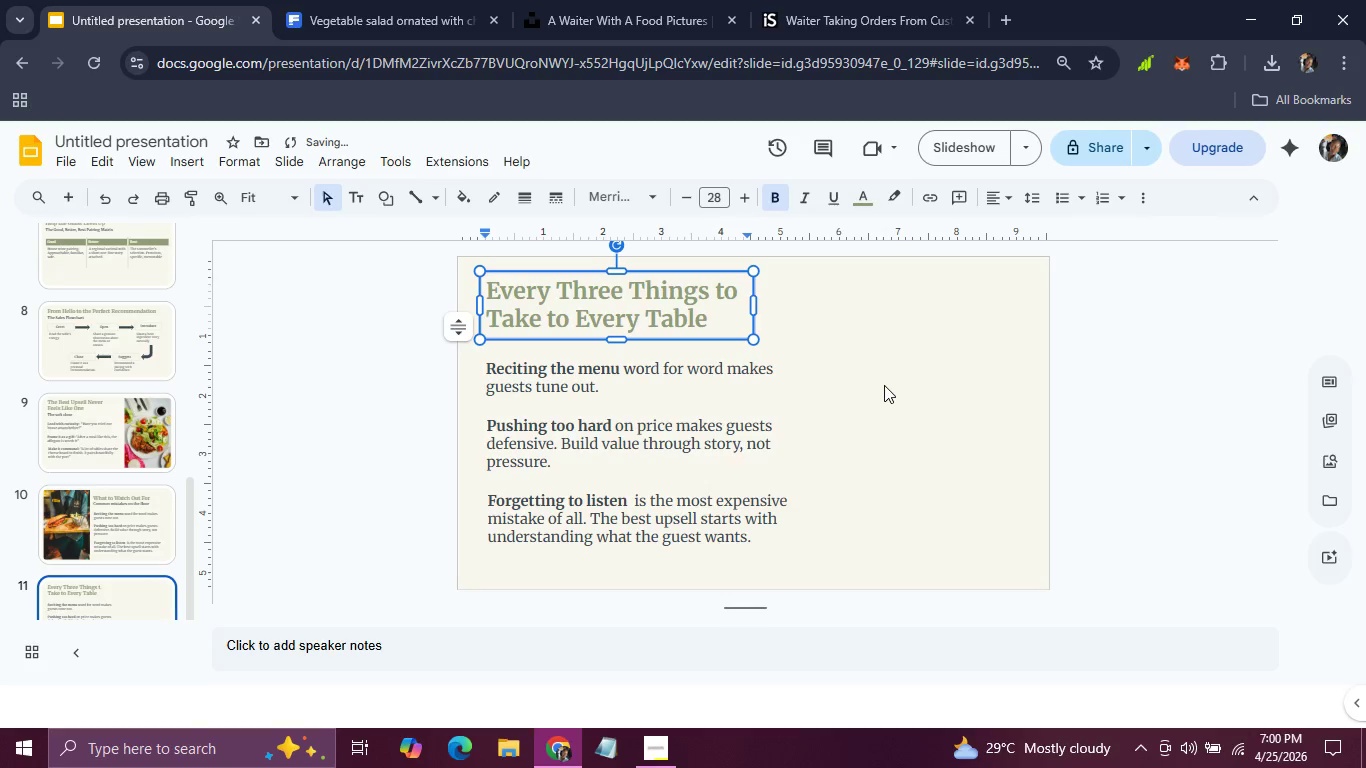 
left_click([885, 385])
 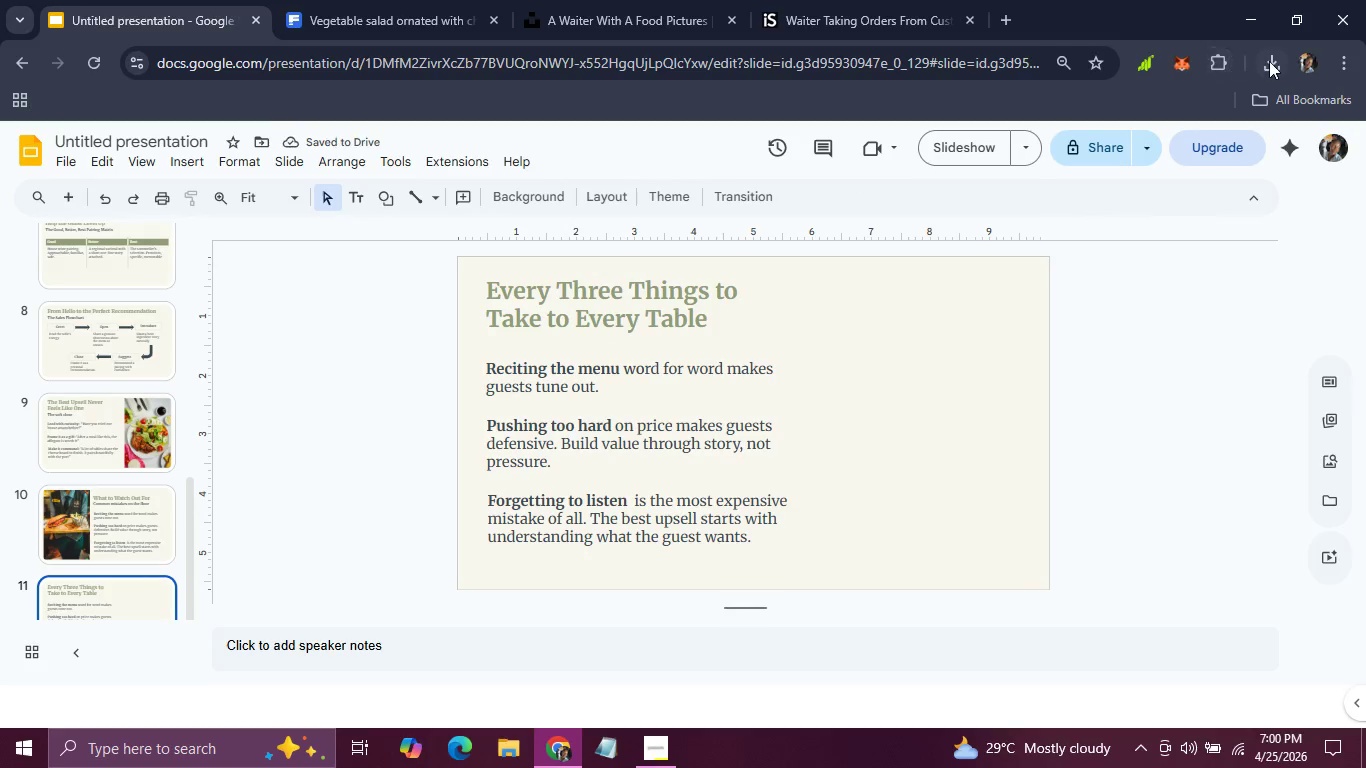 
left_click([1275, 62])
 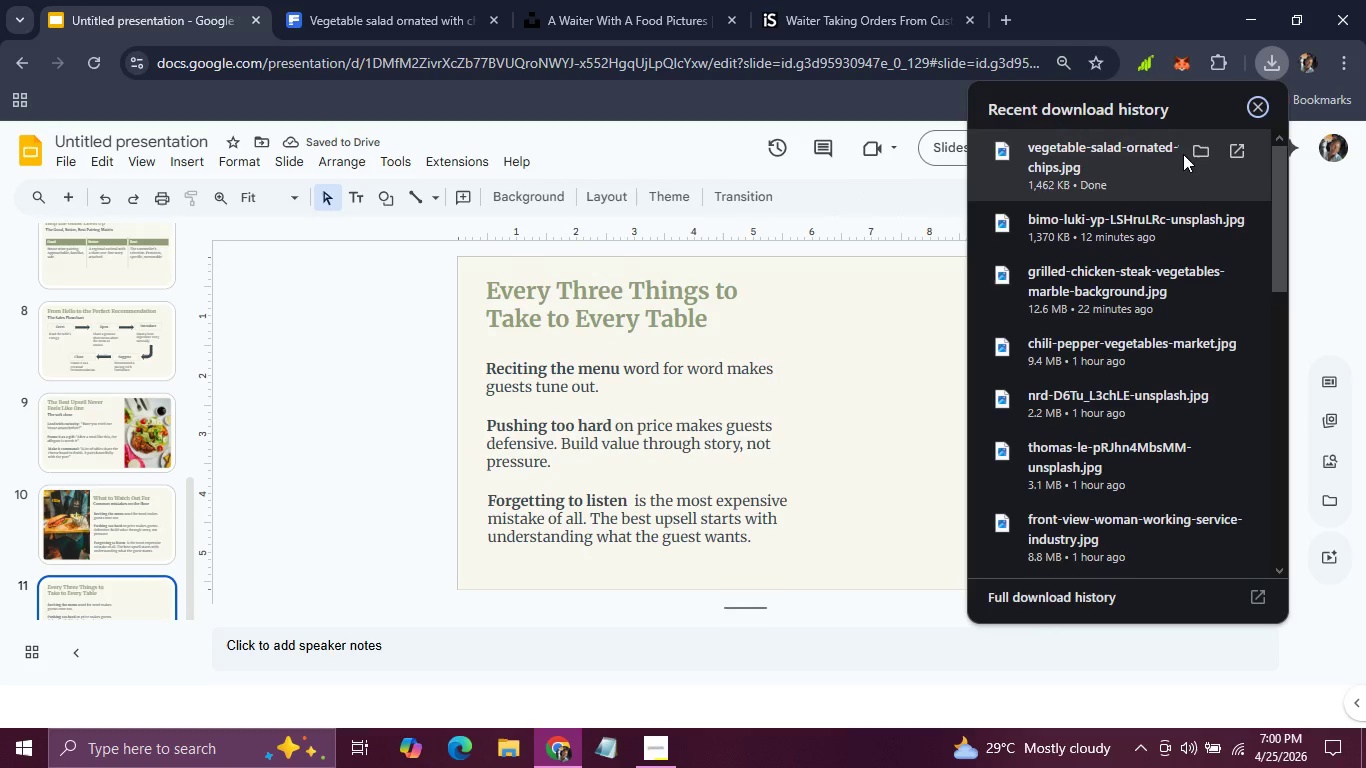 
left_click_drag(start_coordinate=[1183, 154], to_coordinate=[874, 415])
 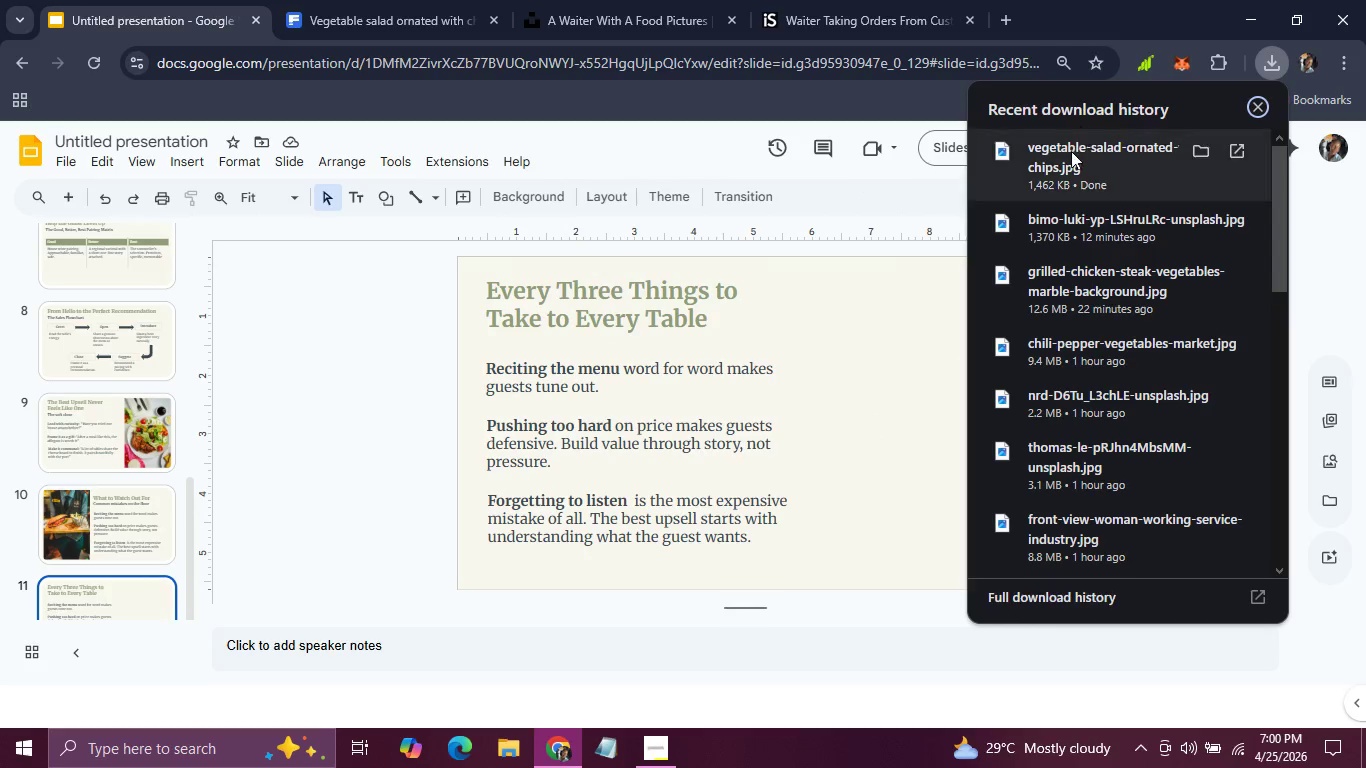 
left_click_drag(start_coordinate=[1071, 152], to_coordinate=[885, 383])
 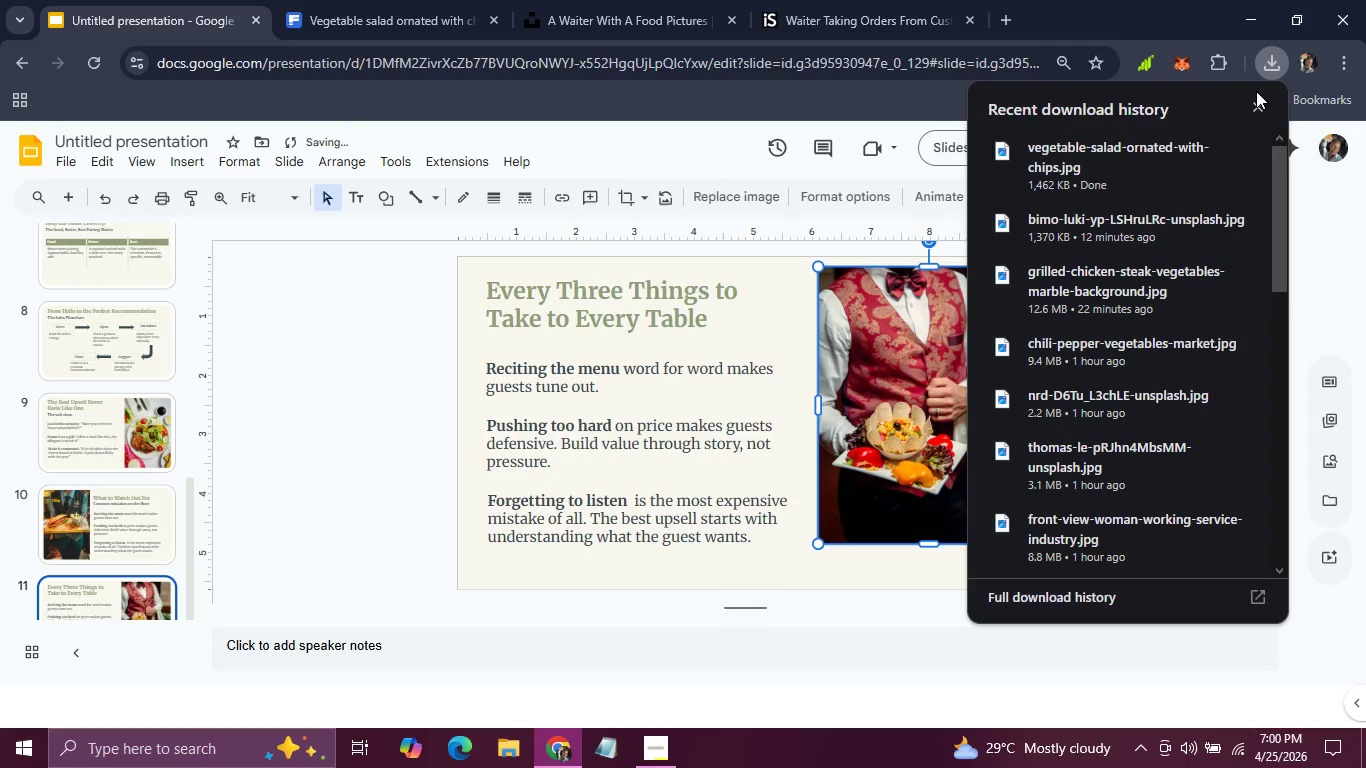 
left_click([1260, 100])
 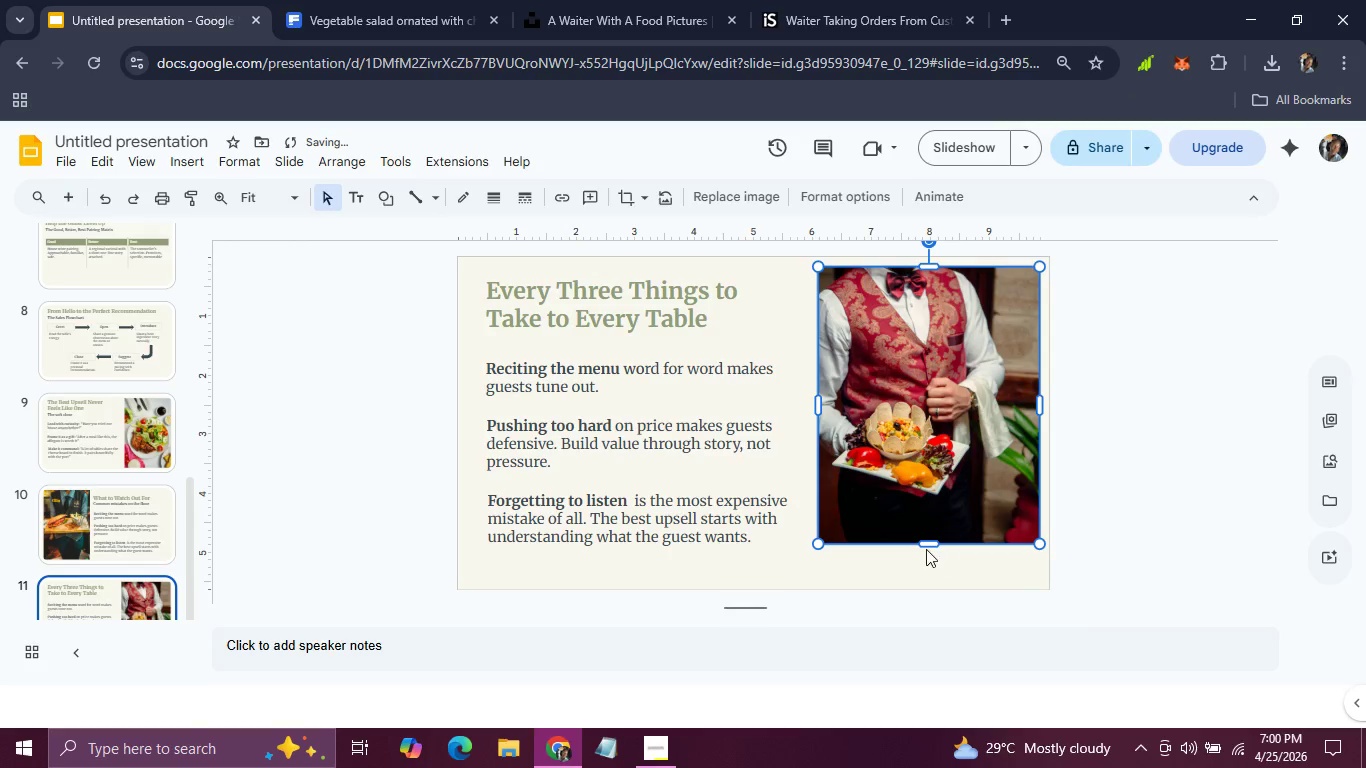 
left_click_drag(start_coordinate=[928, 542], to_coordinate=[931, 574])
 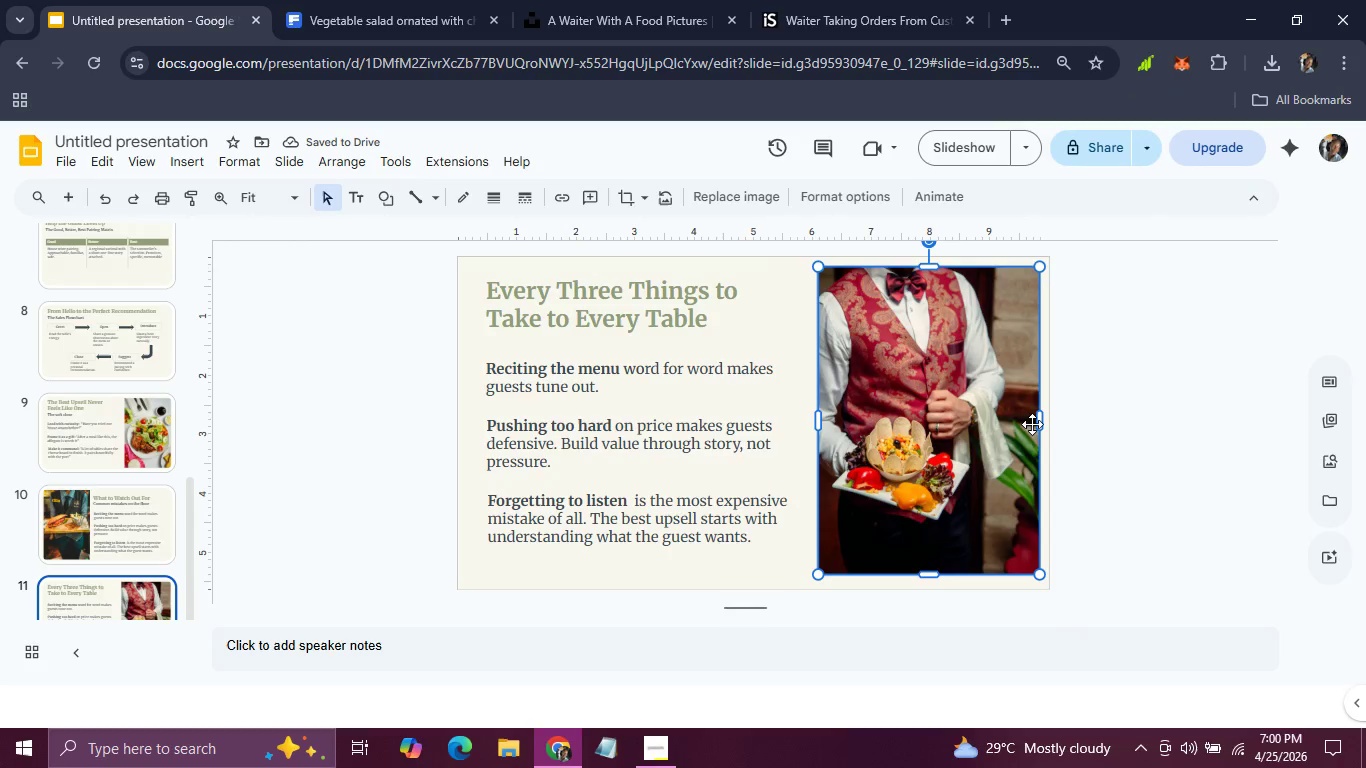 
left_click([1090, 411])
 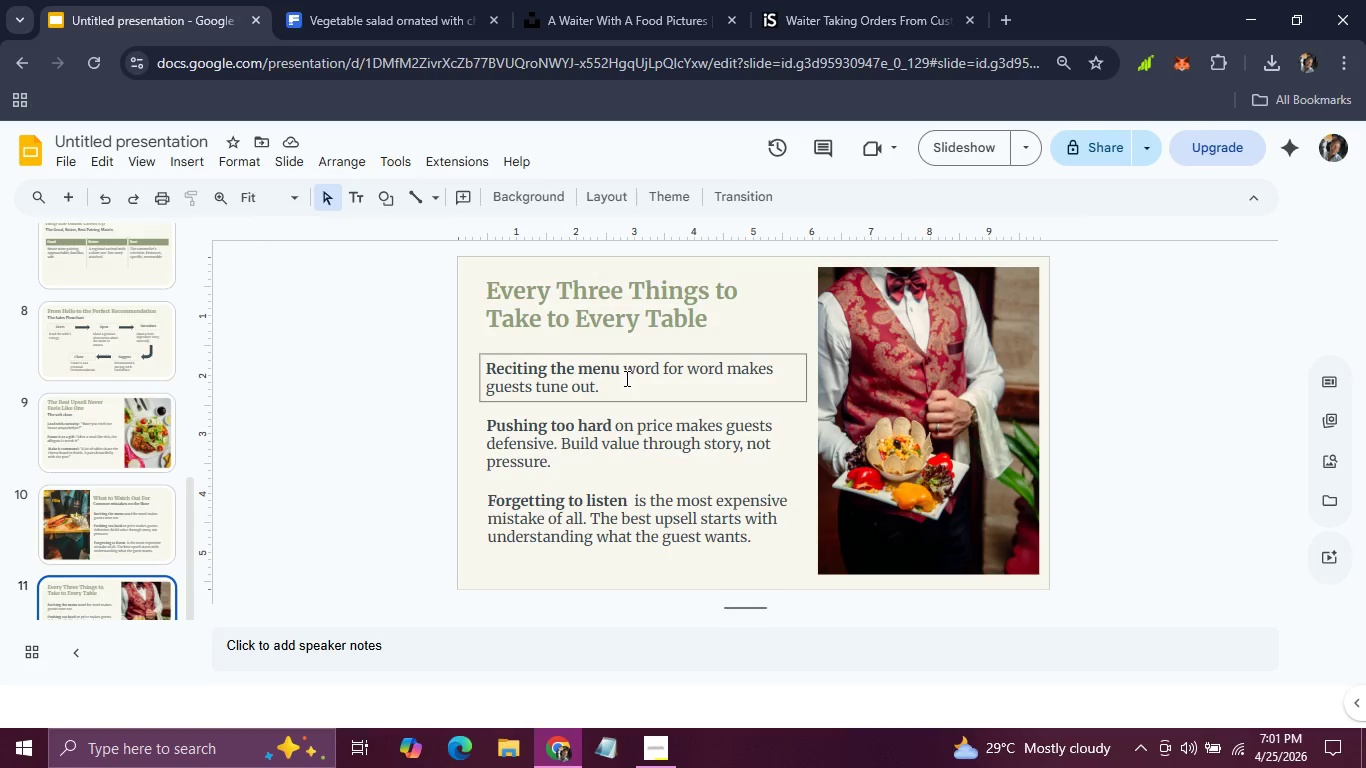 
wait(15.84)
 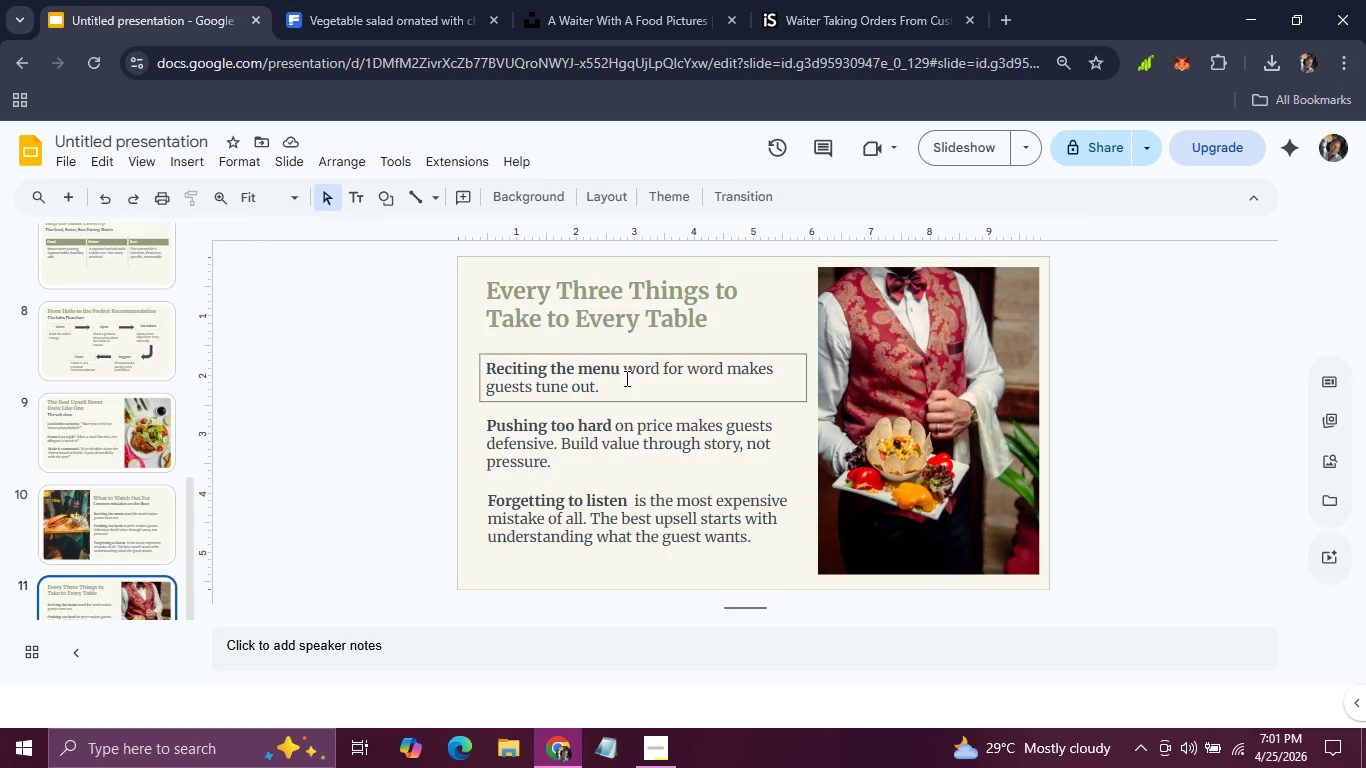 
left_click([491, 358])
 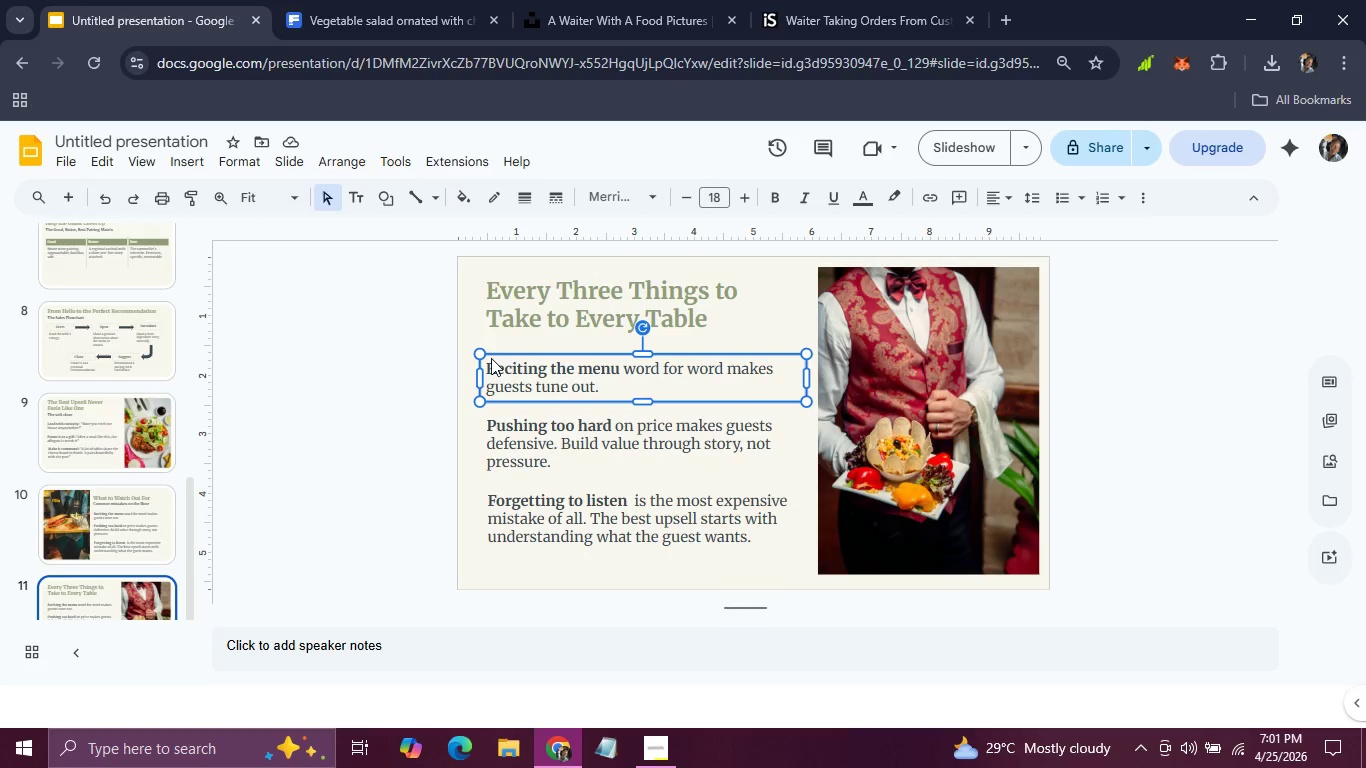 
wait(16.73)
 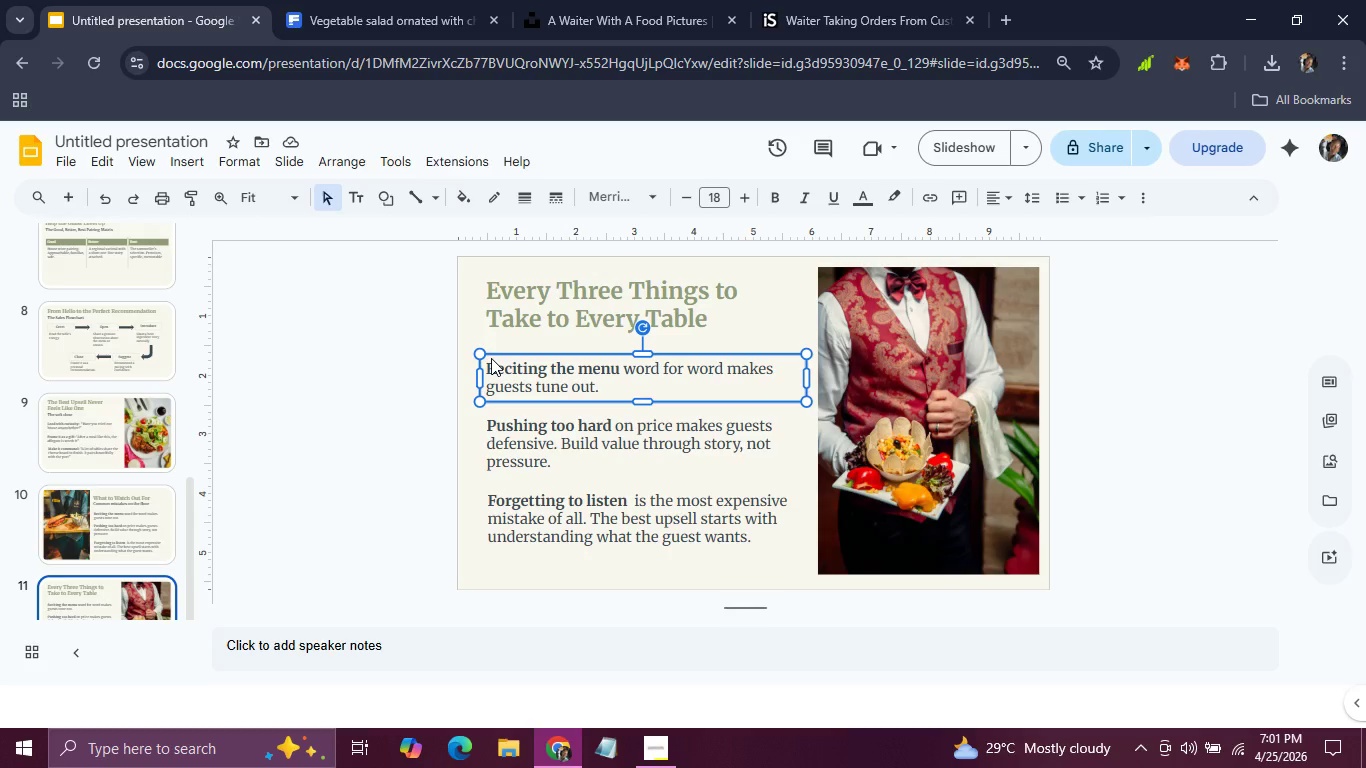 
left_click_drag(start_coordinate=[616, 369], to_coordinate=[488, 369])
 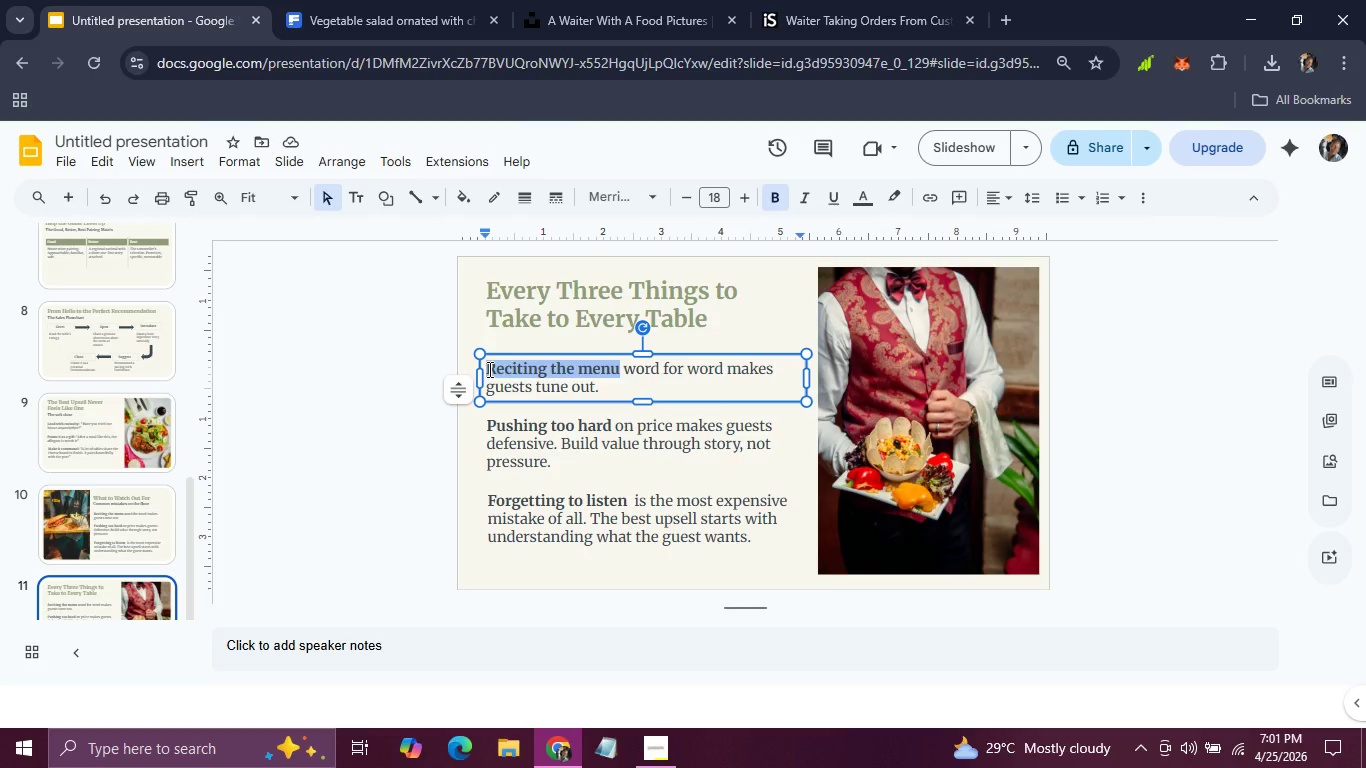 
type(Know One Story Per Dish)
 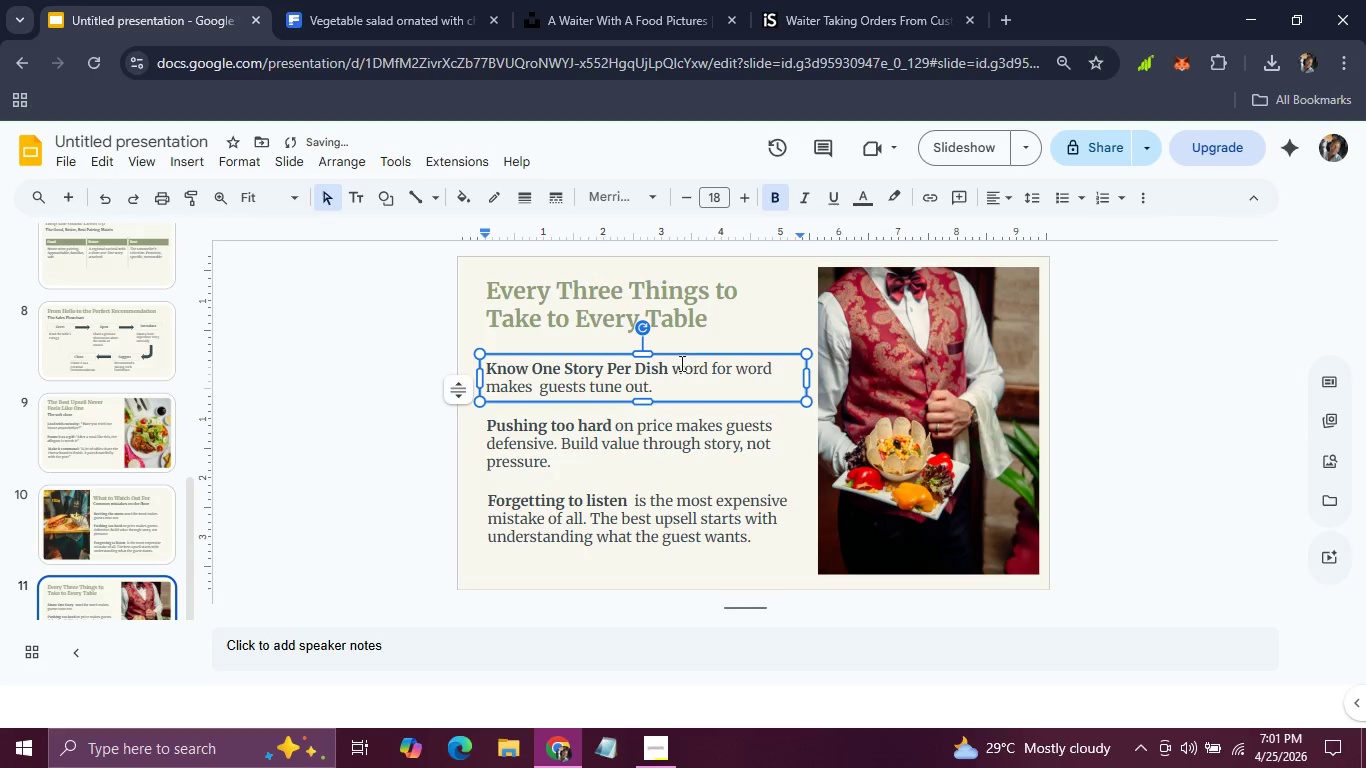 
left_click_drag(start_coordinate=[673, 368], to_coordinate=[682, 400])
 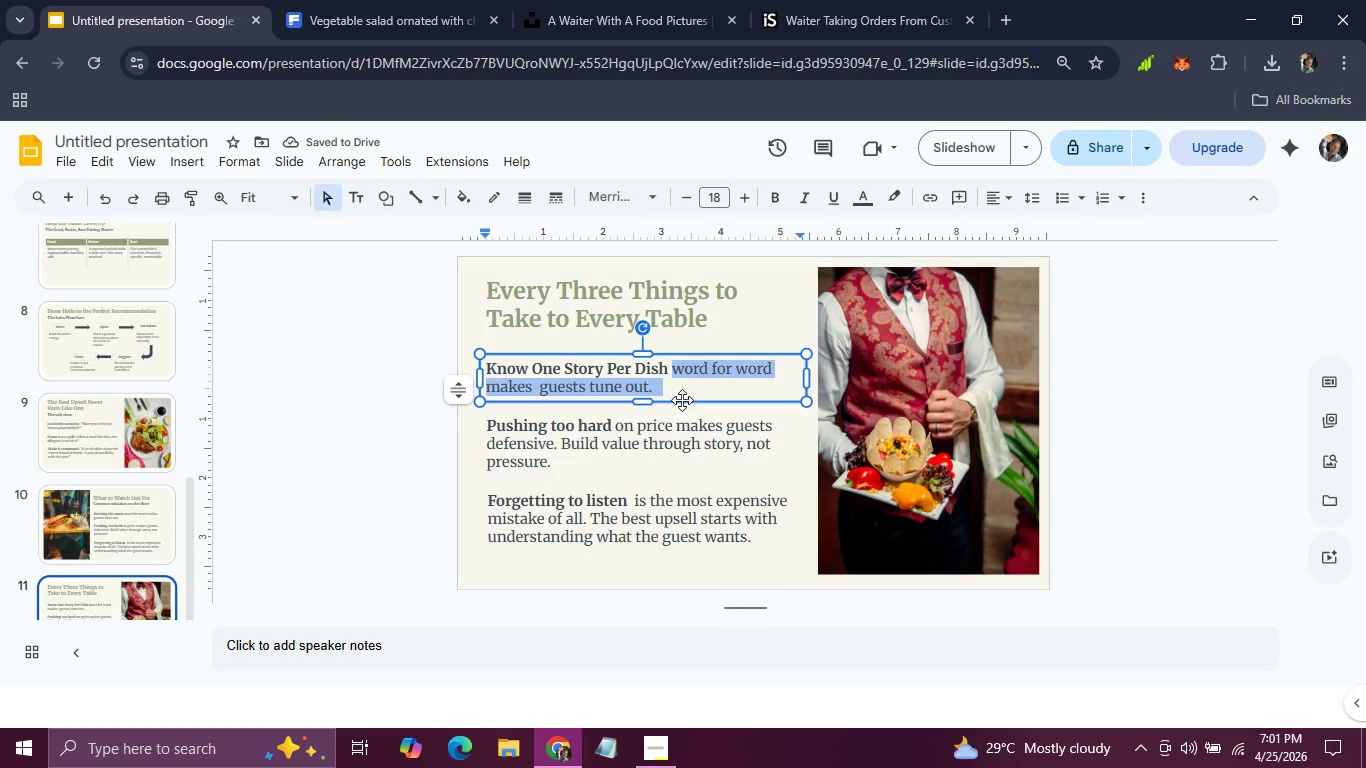 
key(Backspace)
 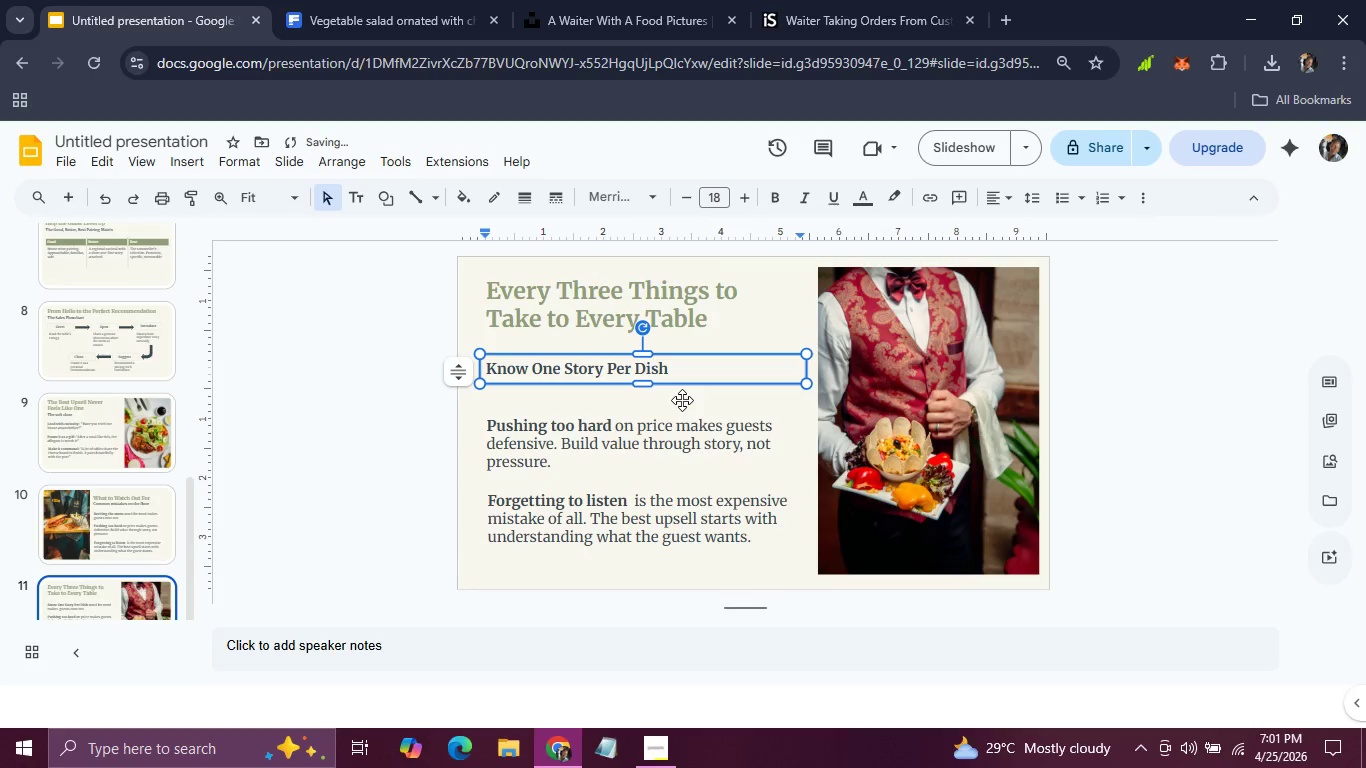 
key(Enter)
 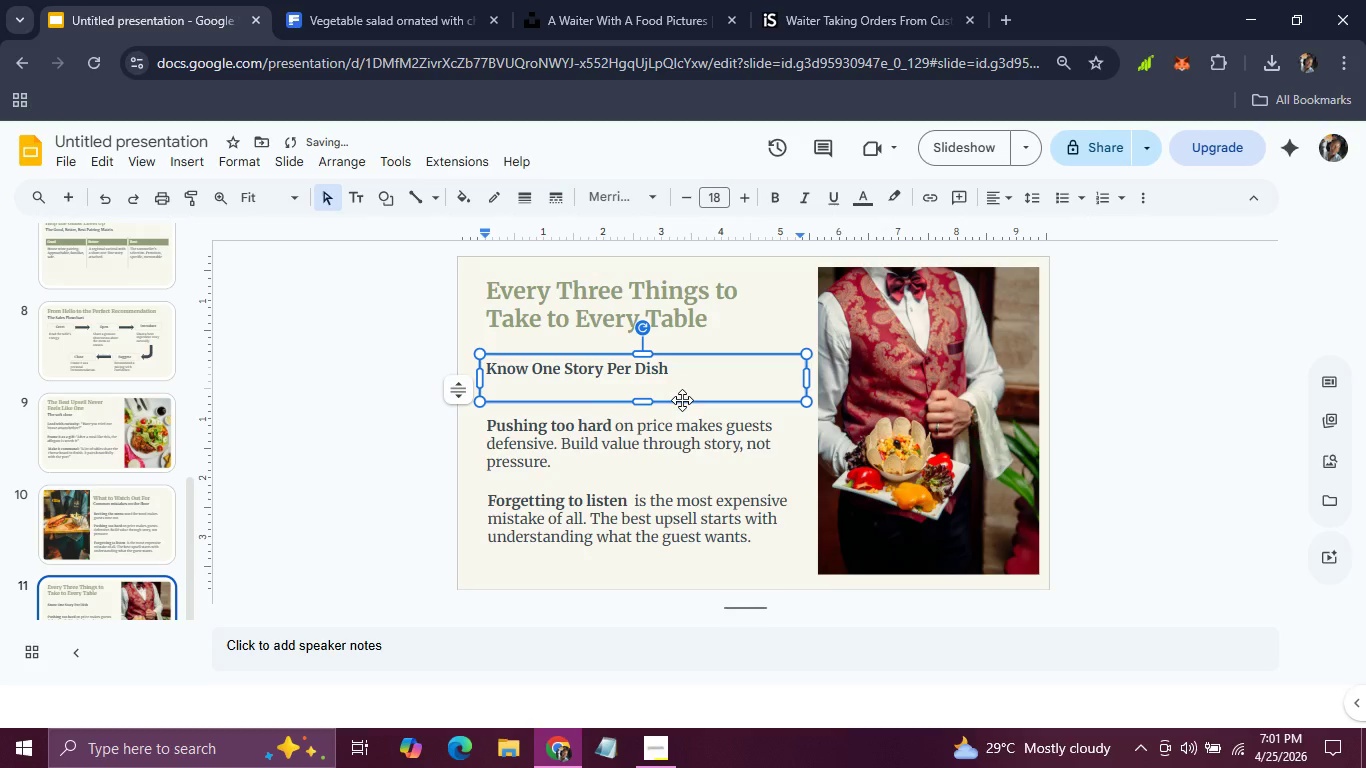 
type(Pick your hero ingredient)
 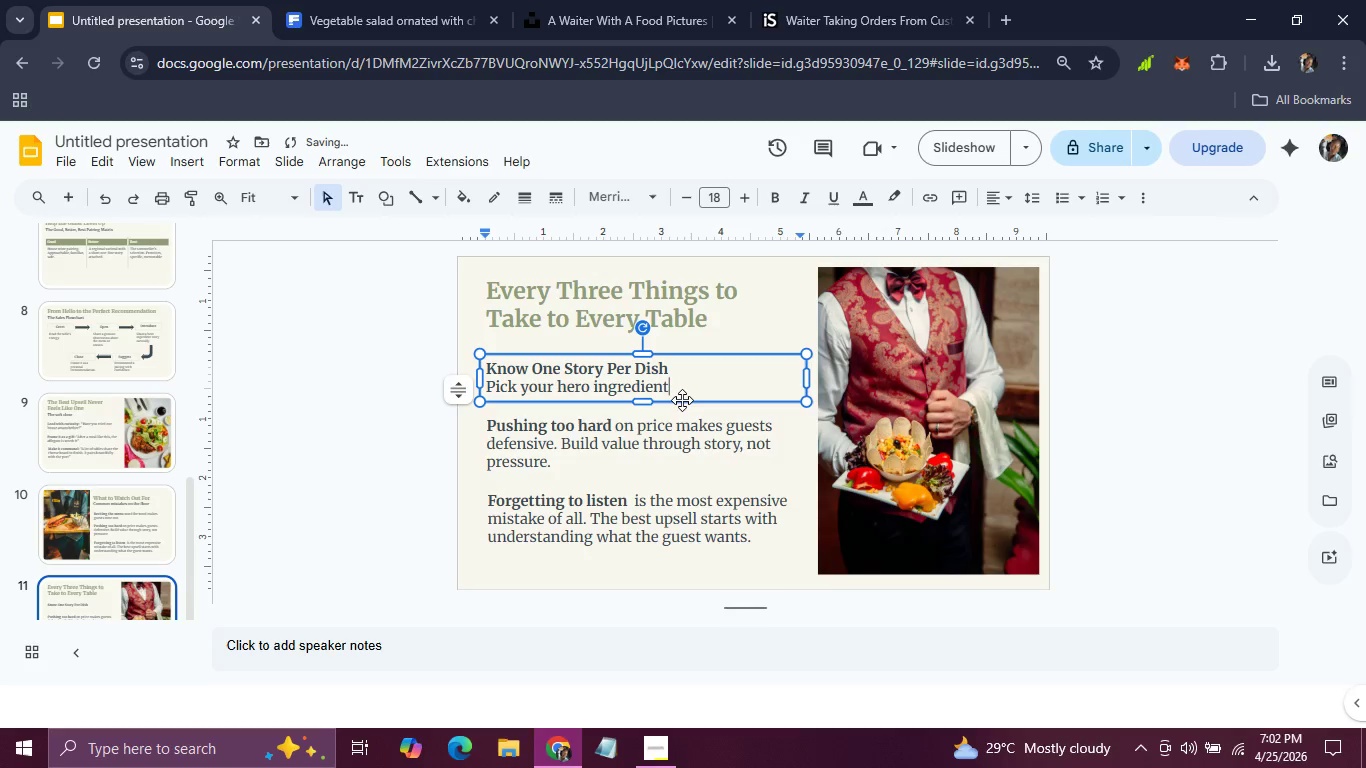 
key(Enter)
 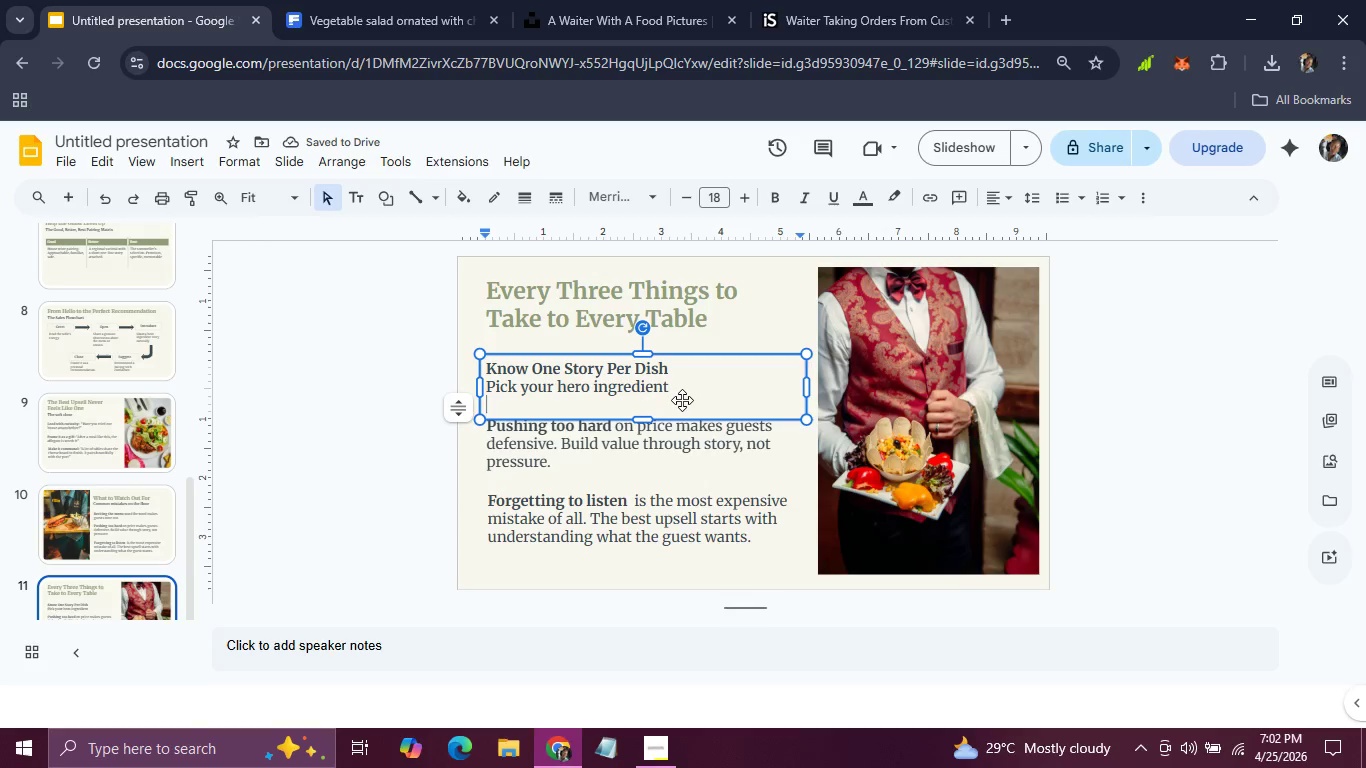 
type(Recommend like a firend)
 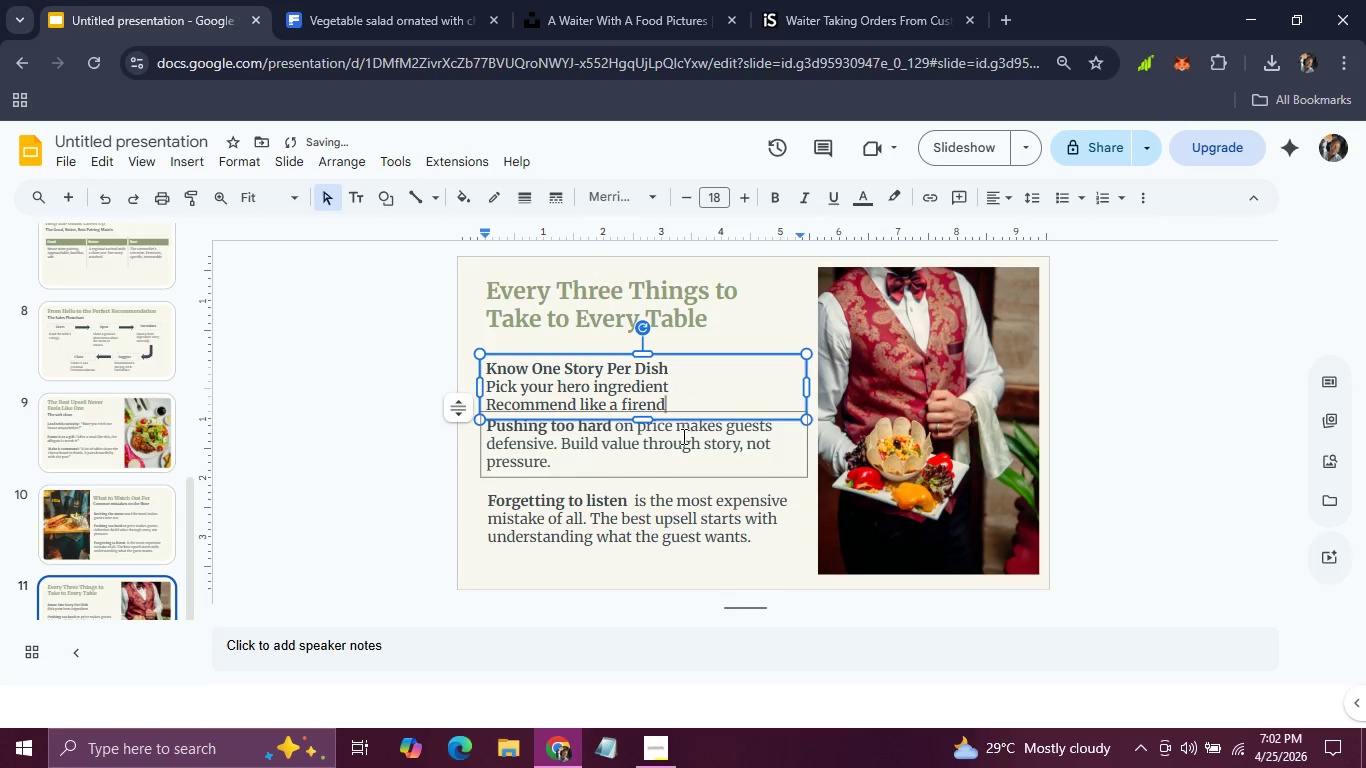 
left_click([682, 436])
 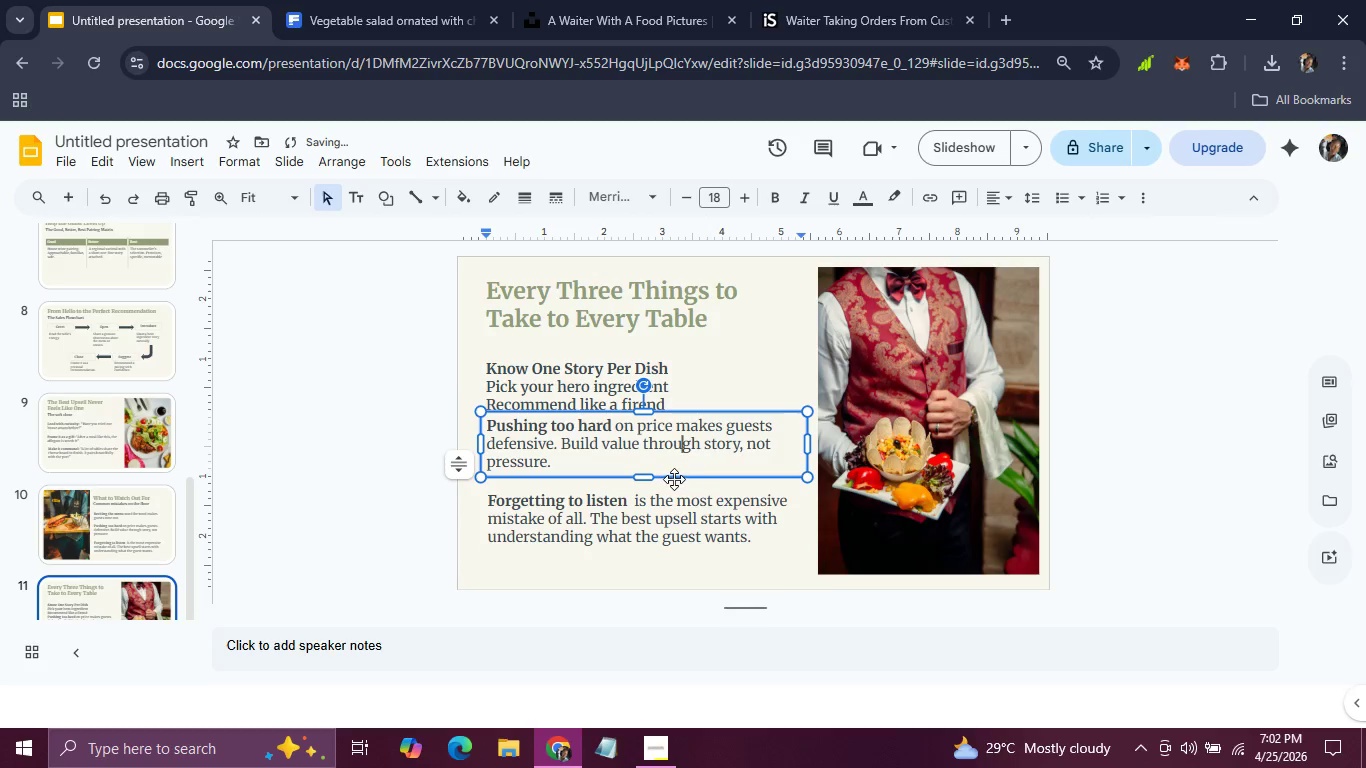 
left_click([674, 479])
 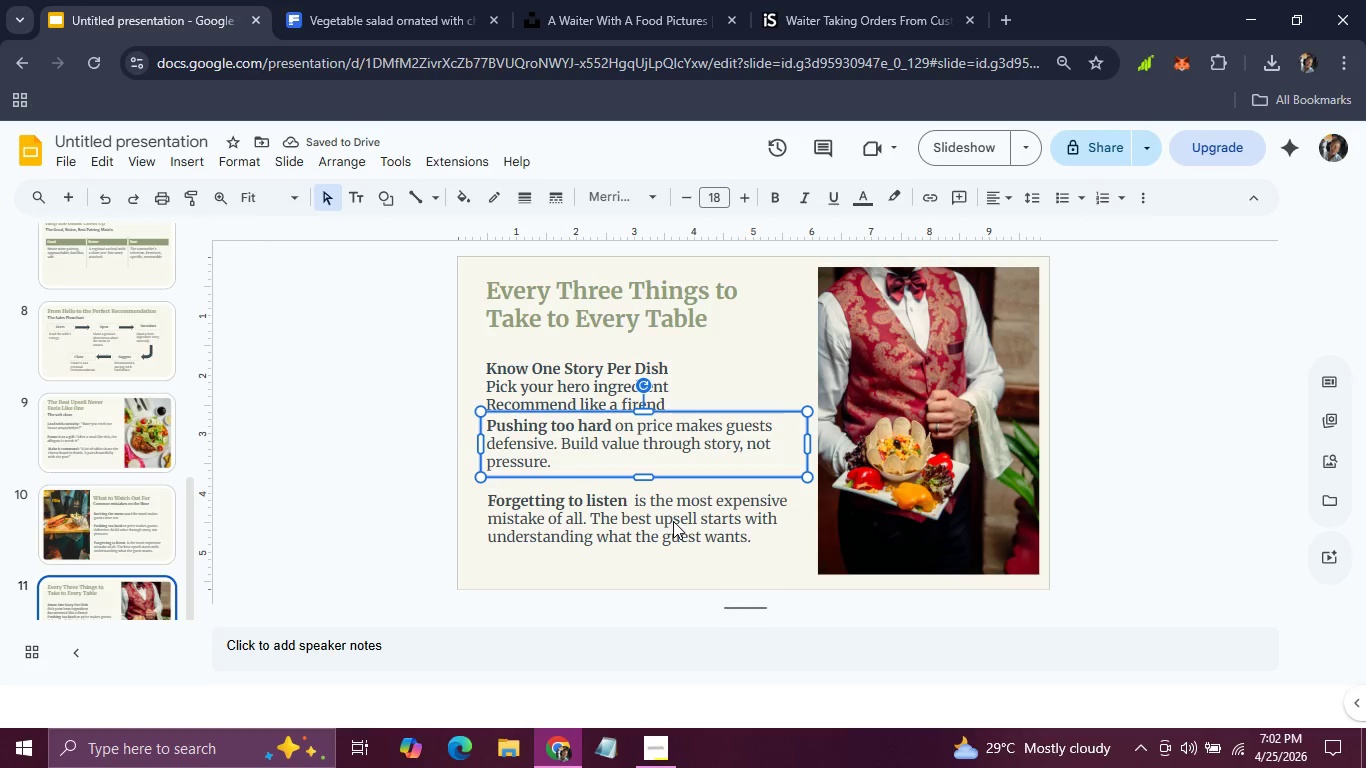 
hold_key(key=ShiftLeft, duration=0.66)
left_click([673, 521])
 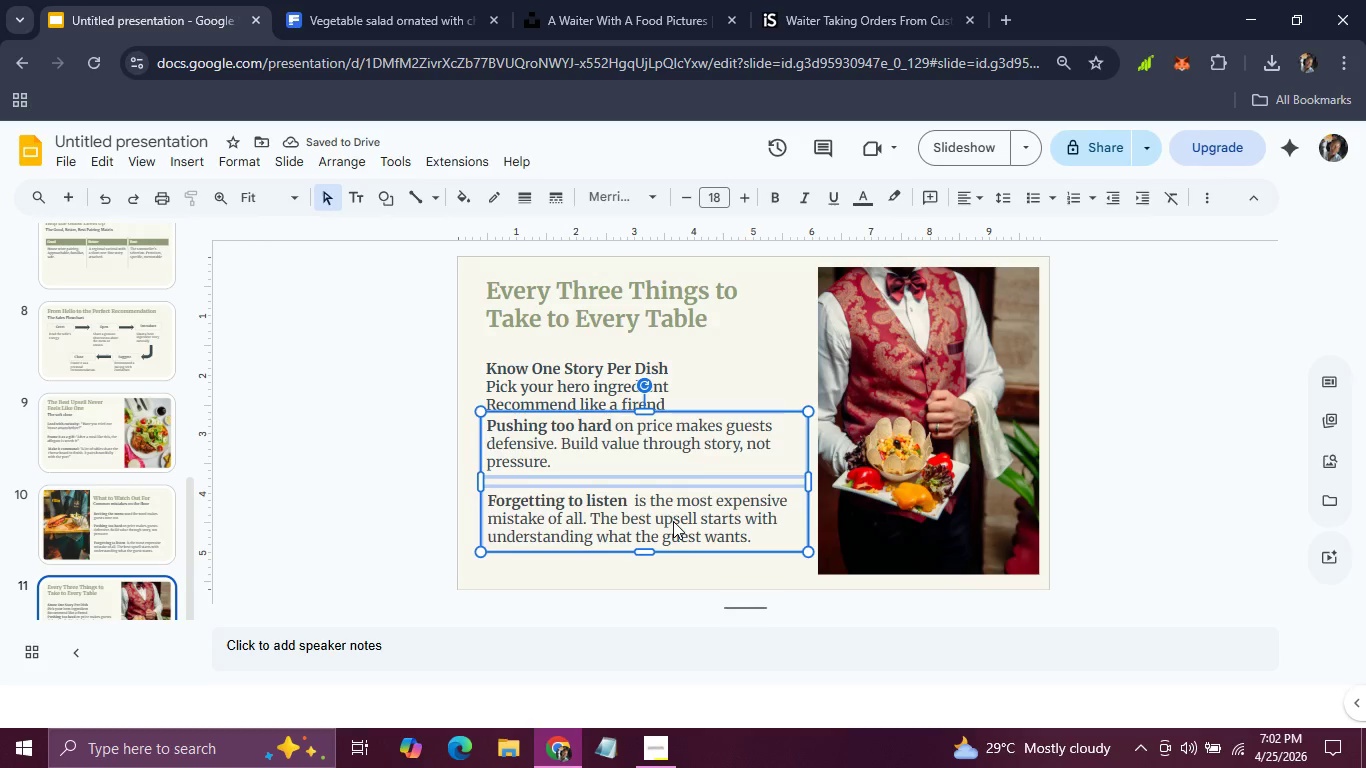 
key(Backspace)
 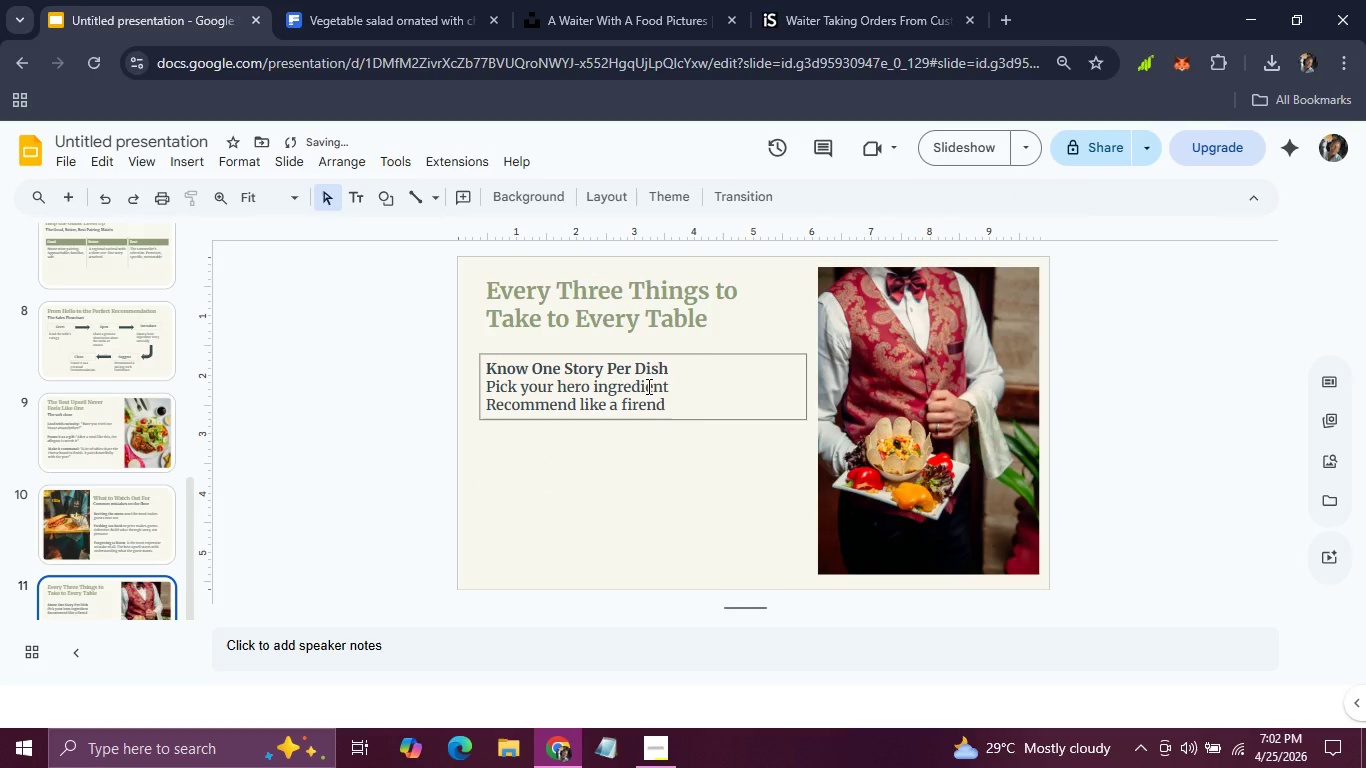 
left_click([647, 386])
 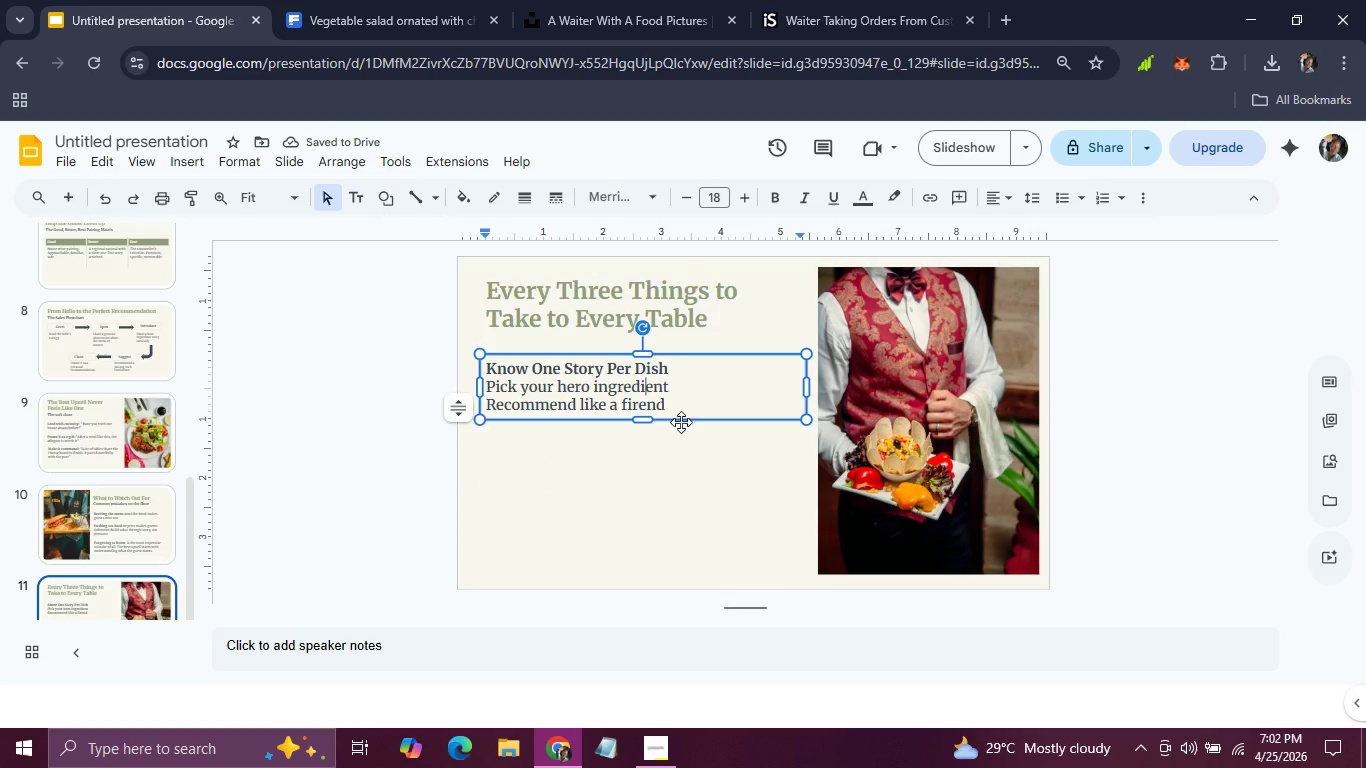 
left_click_drag(start_coordinate=[681, 422], to_coordinate=[679, 498])
 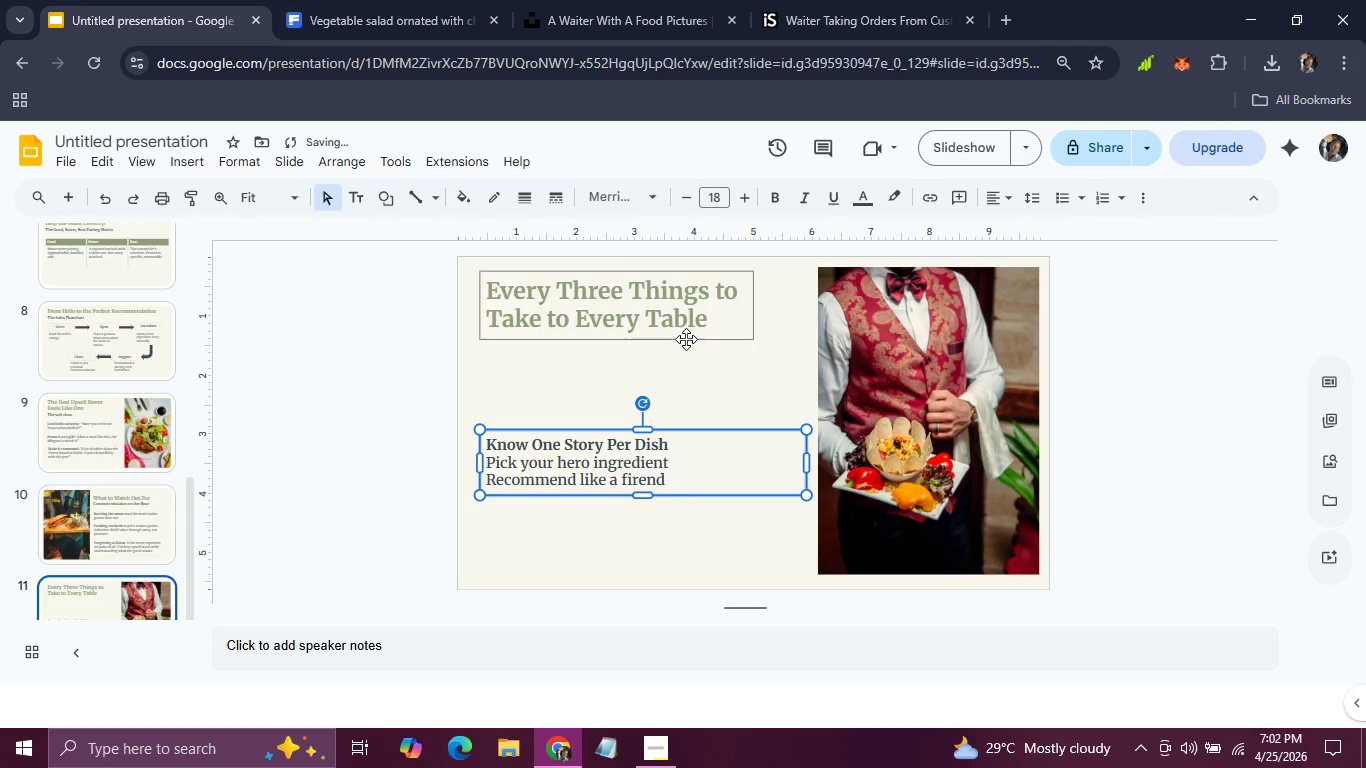 
left_click([686, 339])
 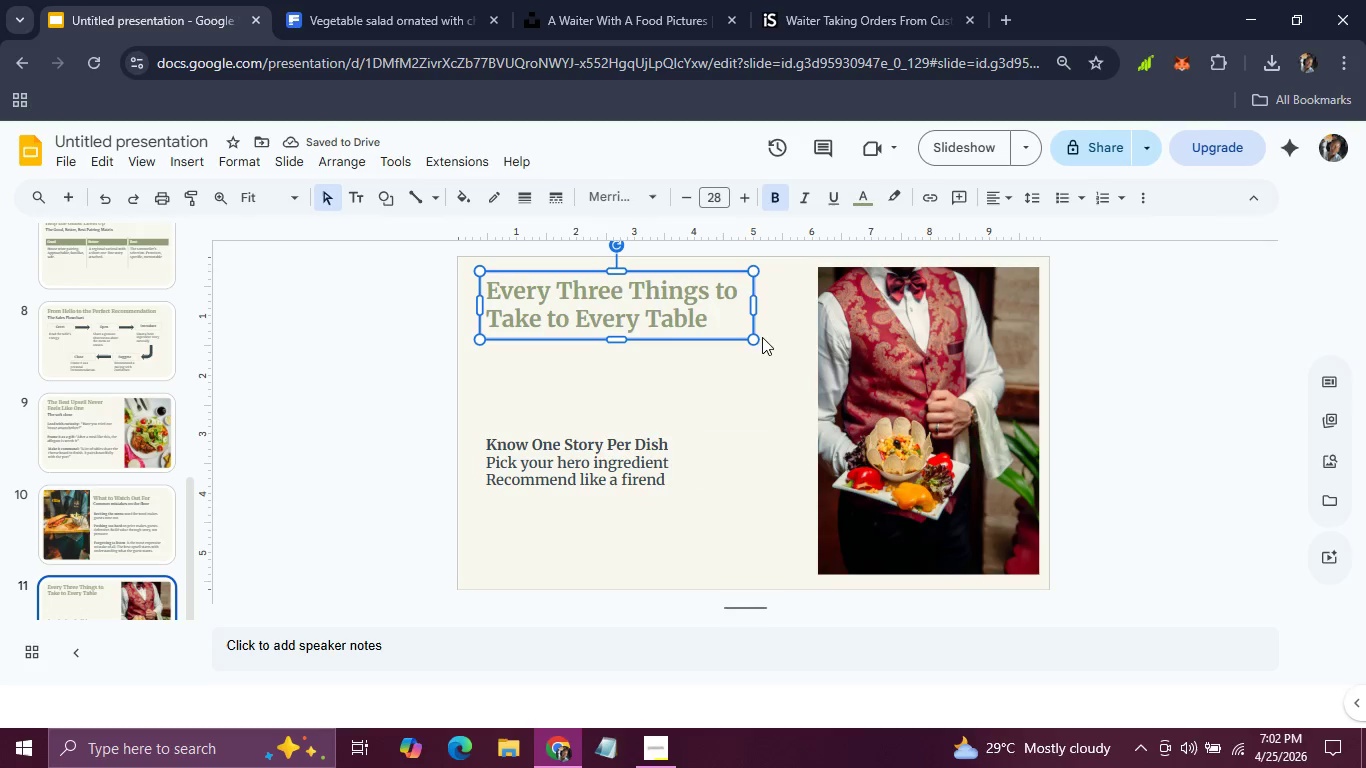 
left_click_drag(start_coordinate=[741, 337], to_coordinate=[739, 386])
 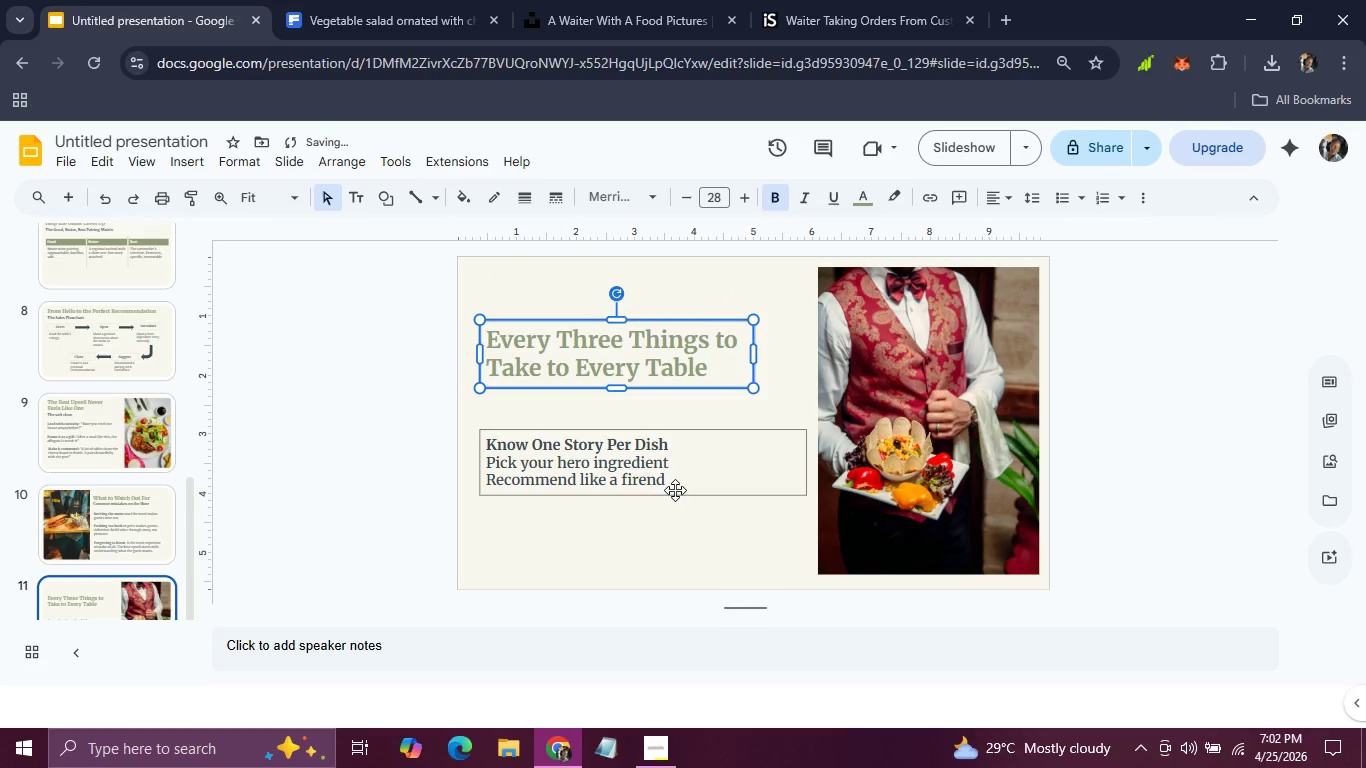 
left_click([662, 486])
 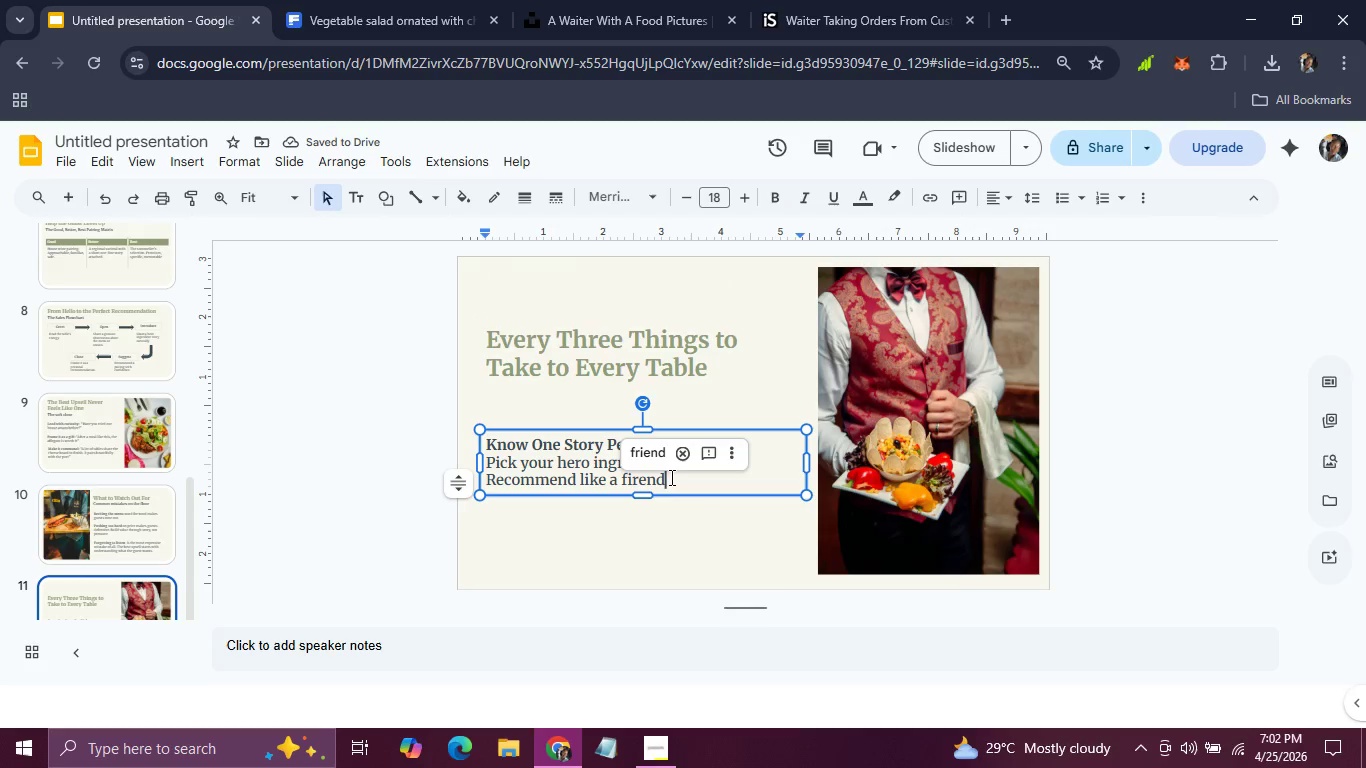 
left_click([670, 477])
 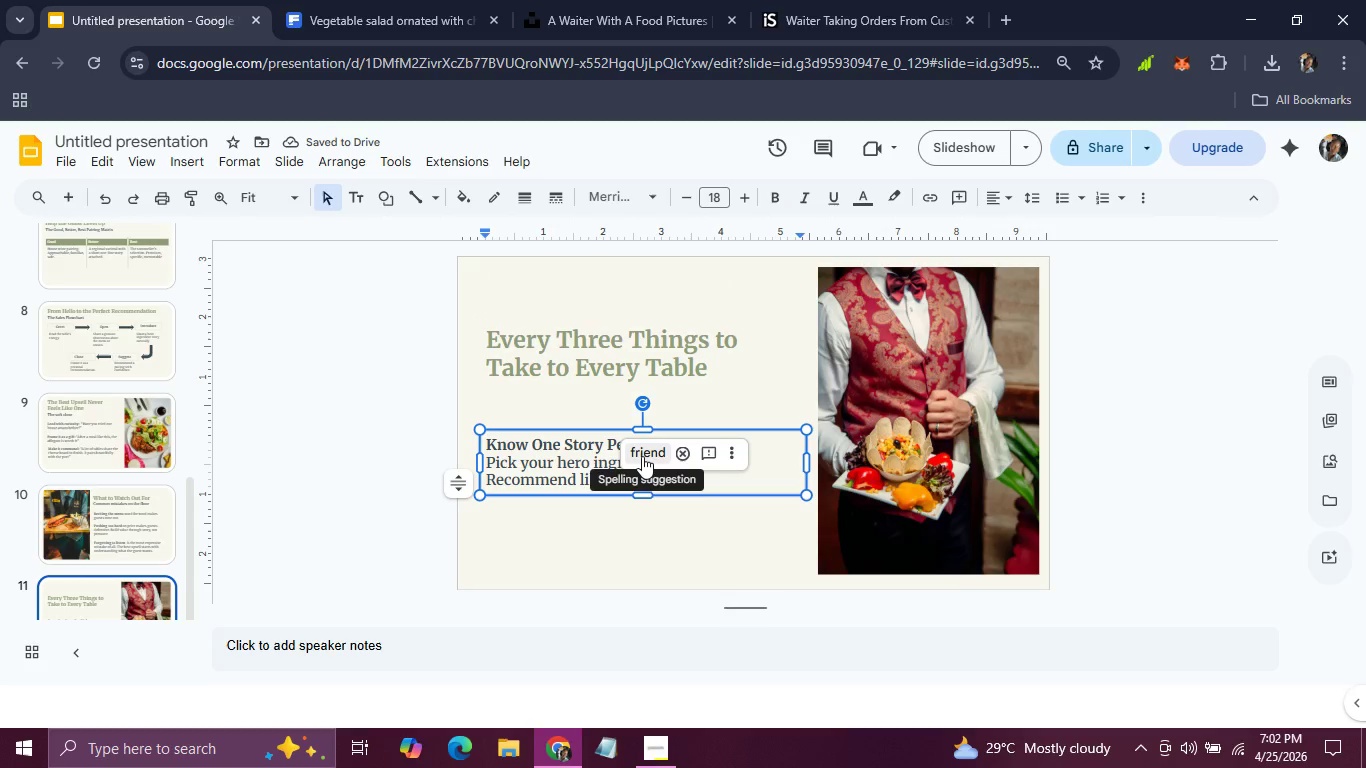 
left_click([642, 456])
 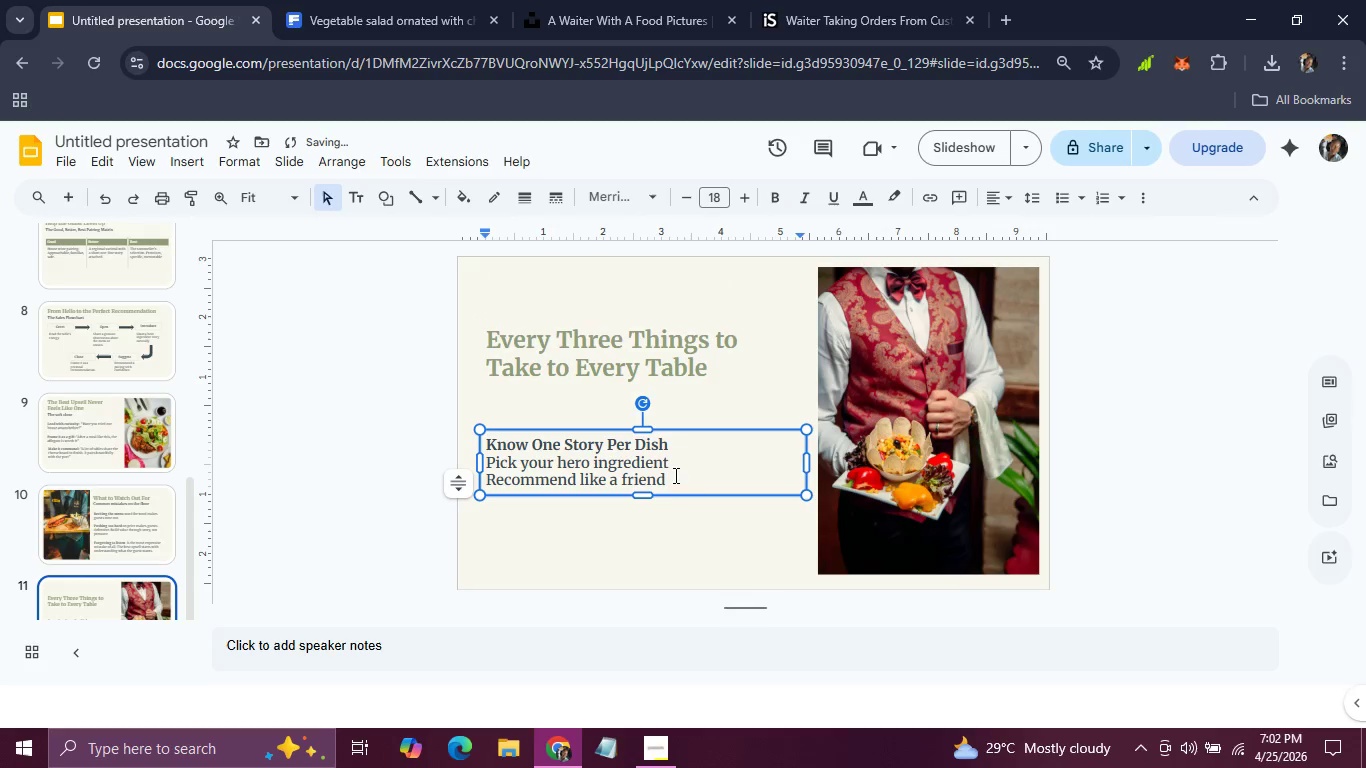 
left_click_drag(start_coordinate=[674, 479], to_coordinate=[492, 436])
 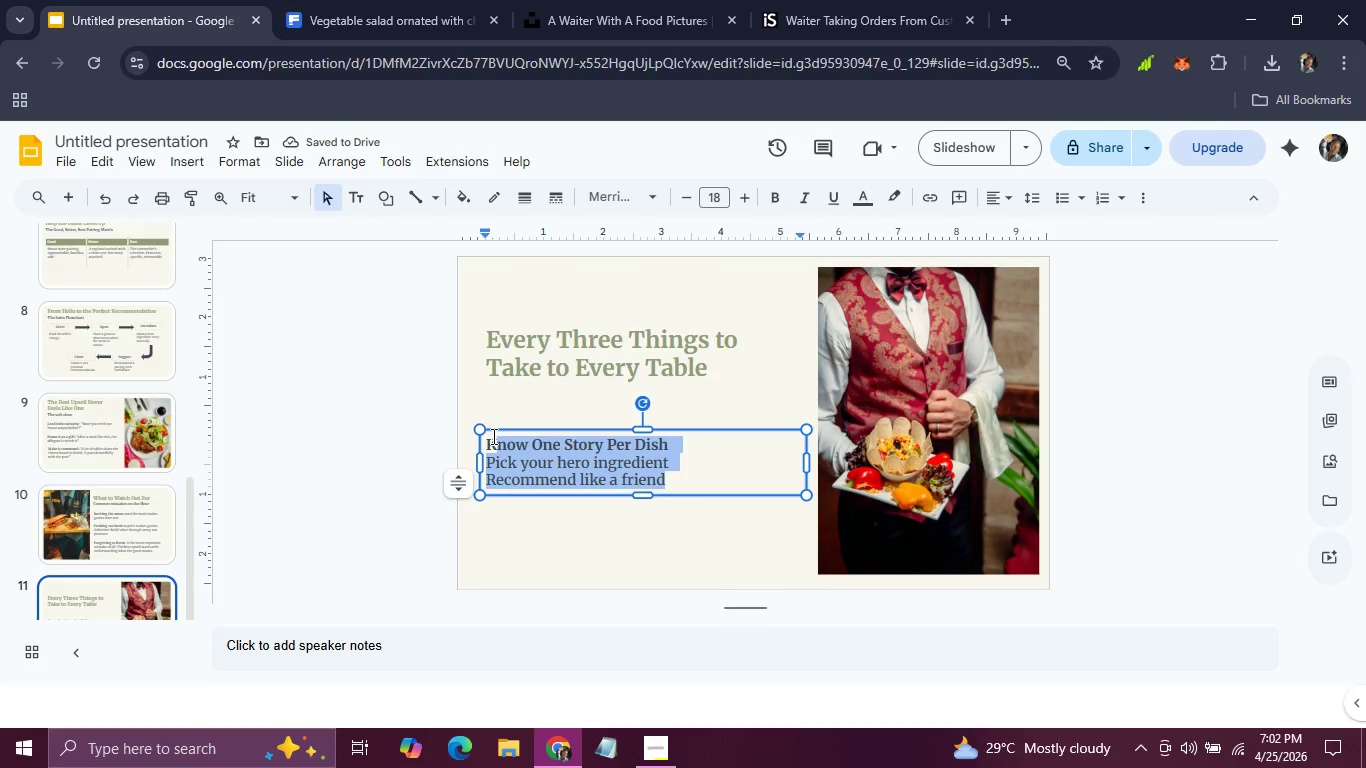 
left_click_drag(start_coordinate=[492, 436], to_coordinate=[483, 438])
 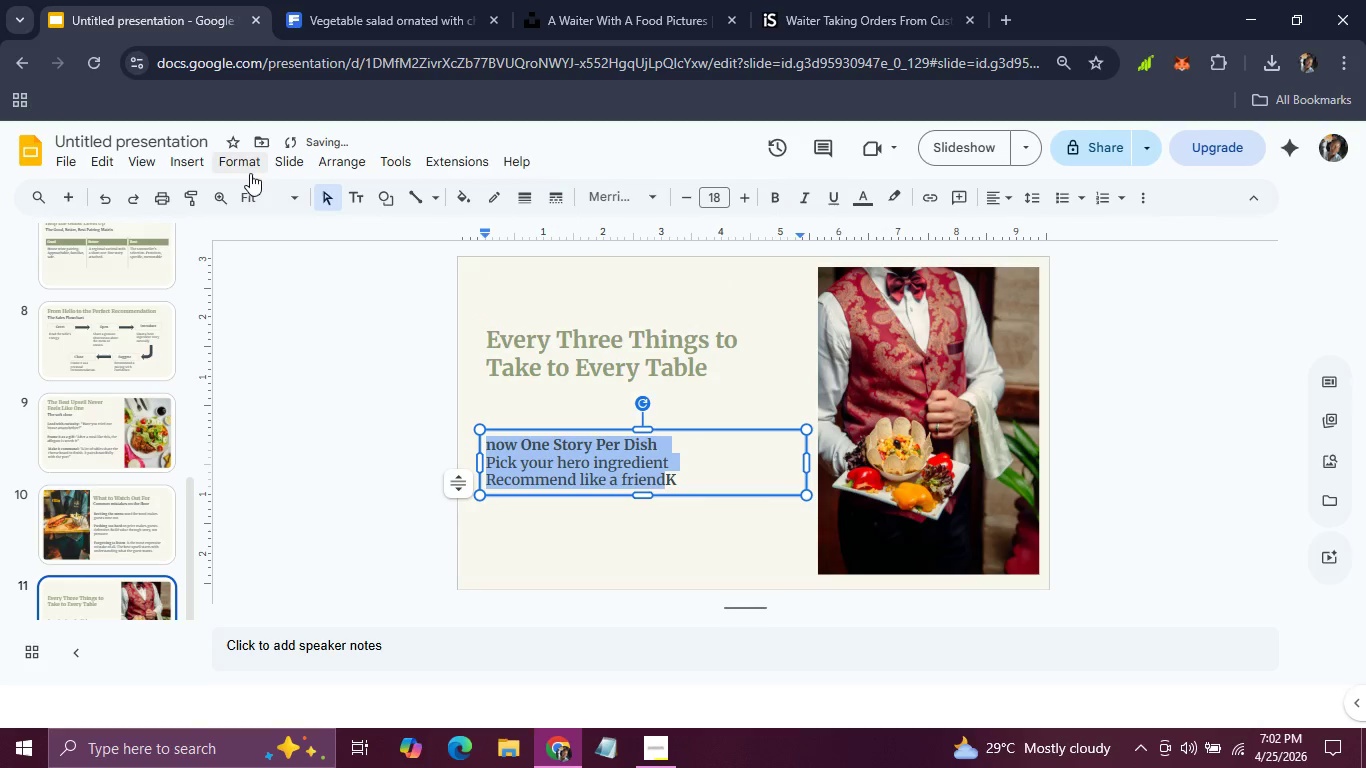 
left_click([249, 172])
 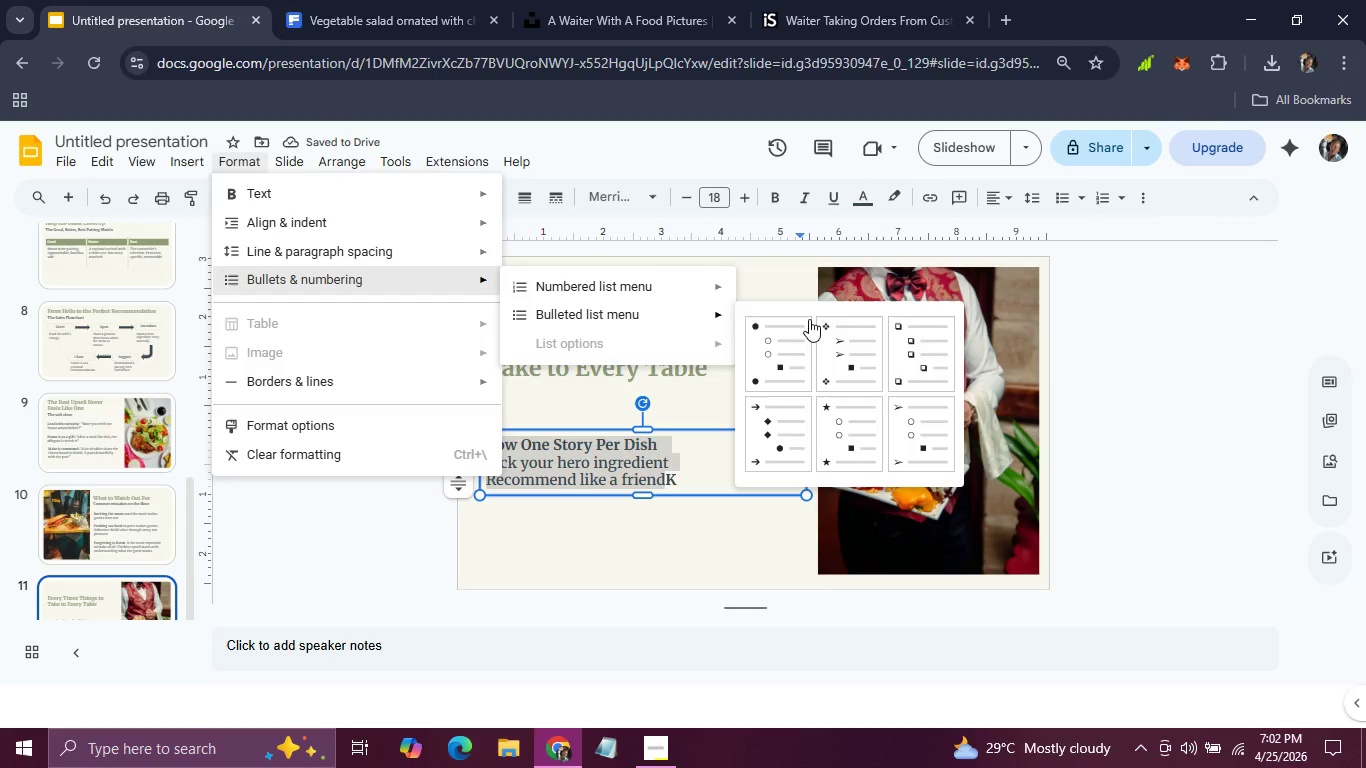 
left_click([786, 361])
 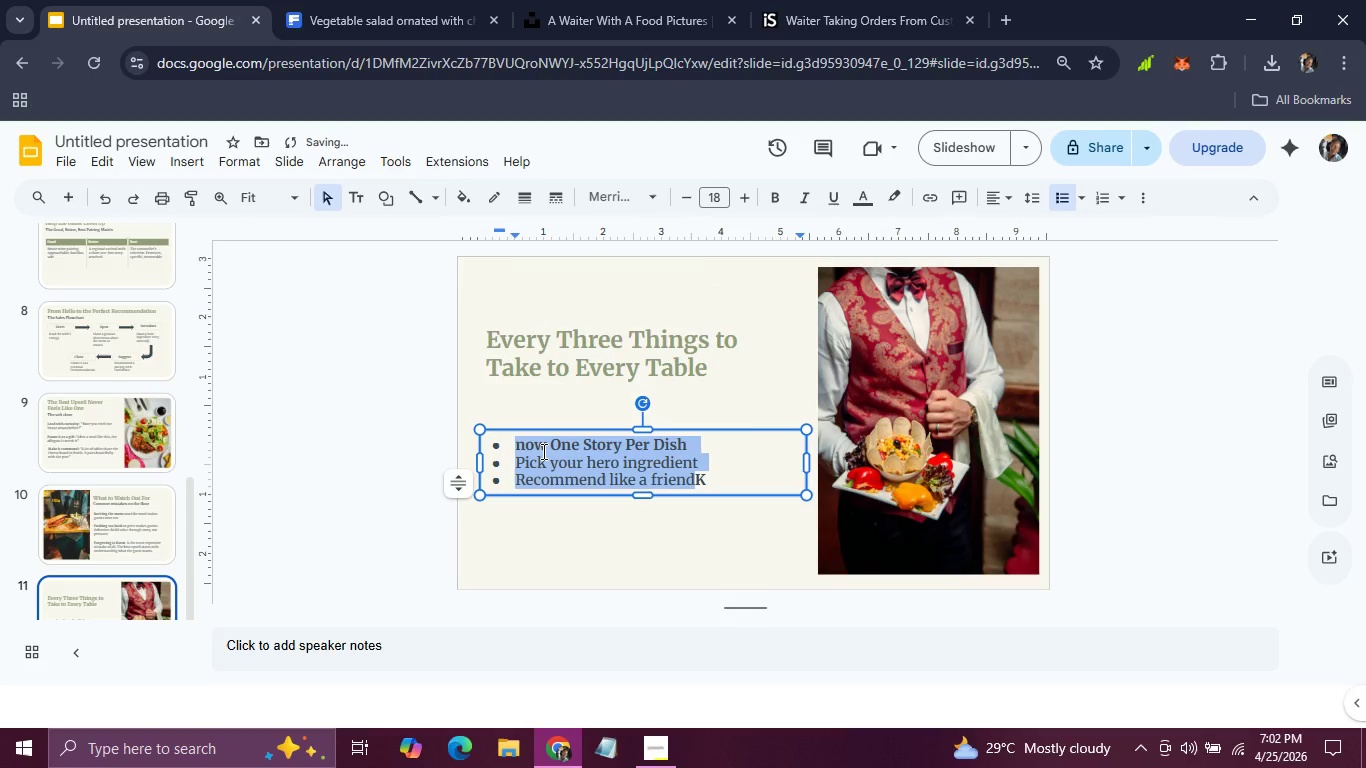 
left_click([542, 451])
 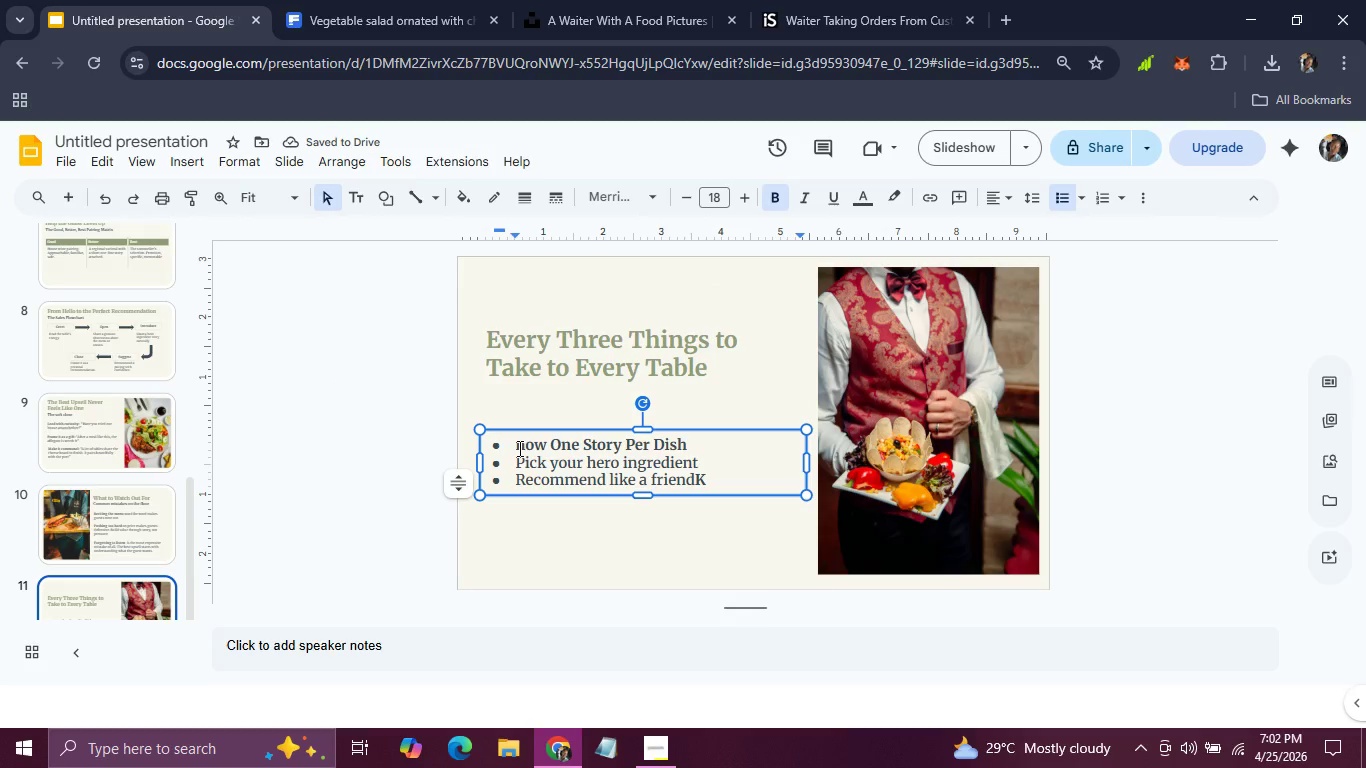 
left_click([518, 448])
 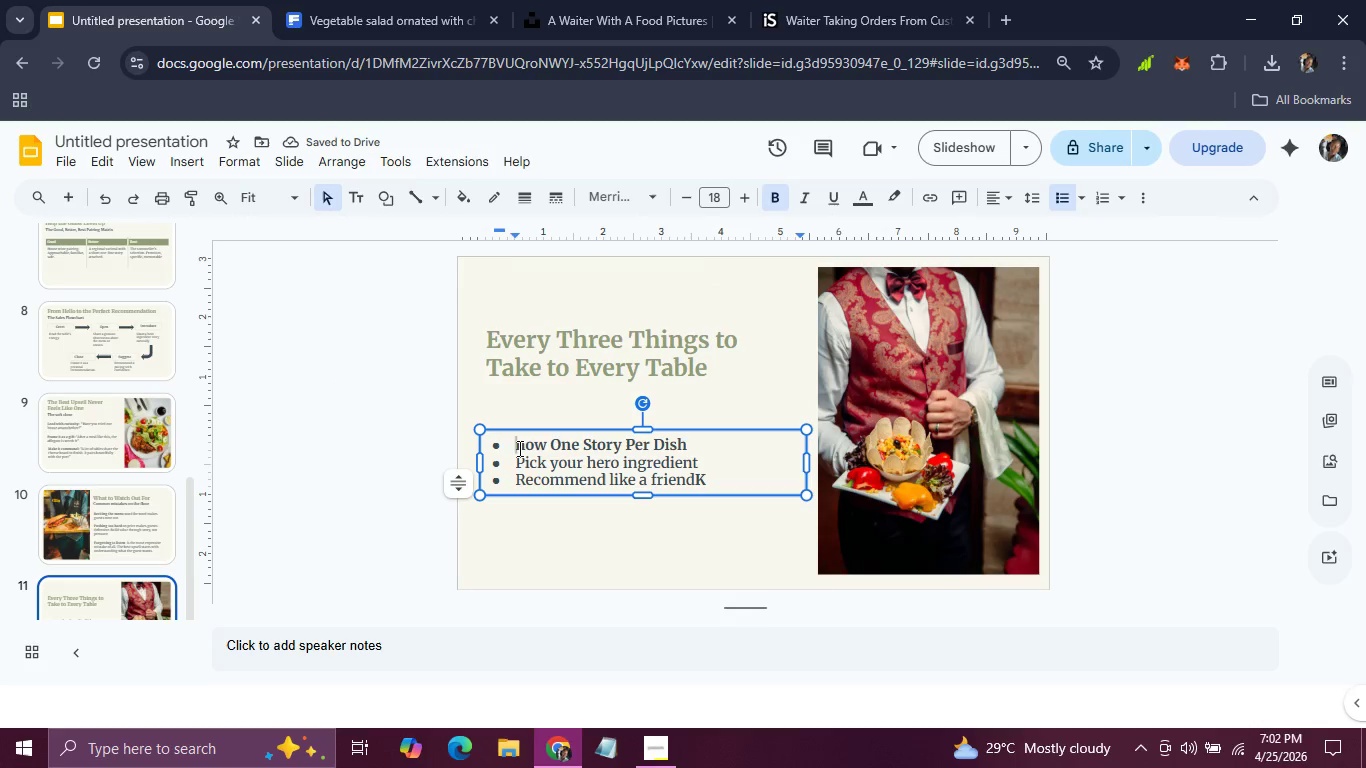 
key(CapsLock)
 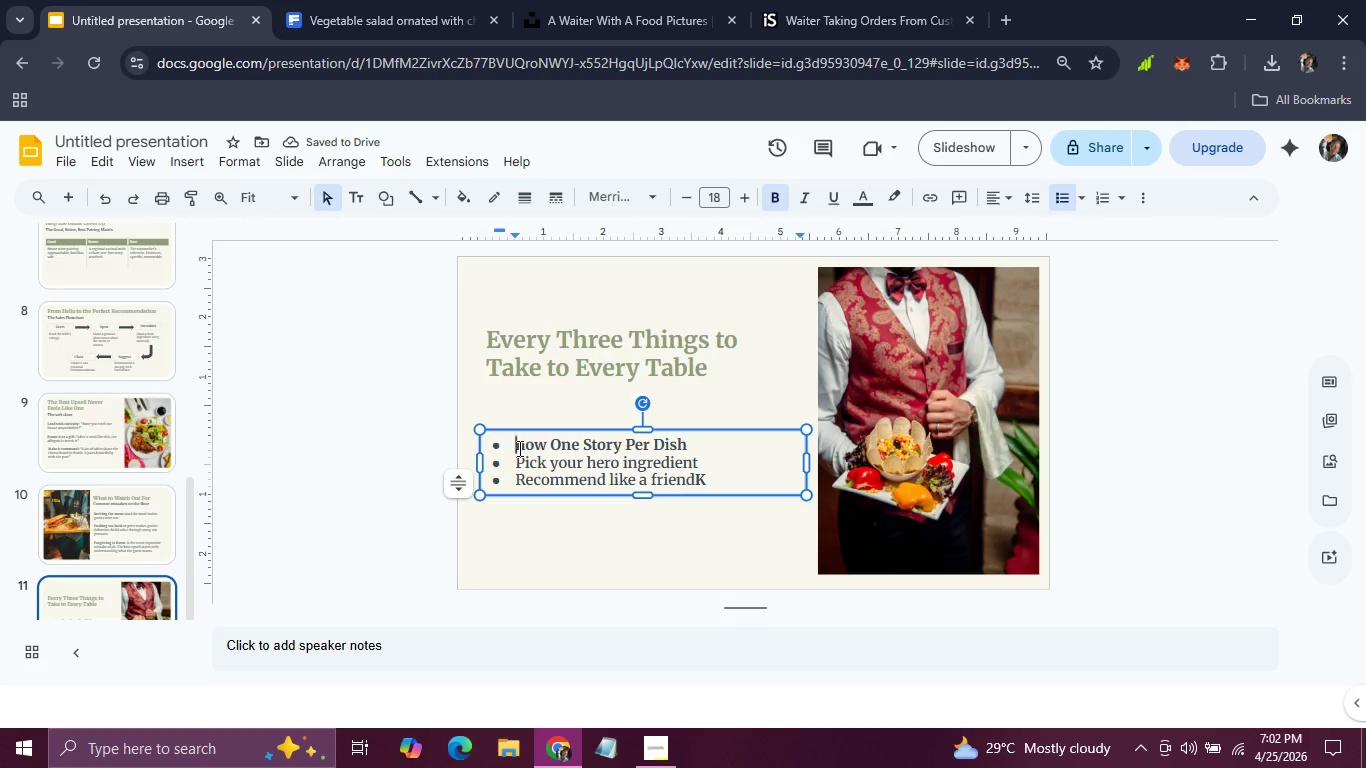 
key(K)
 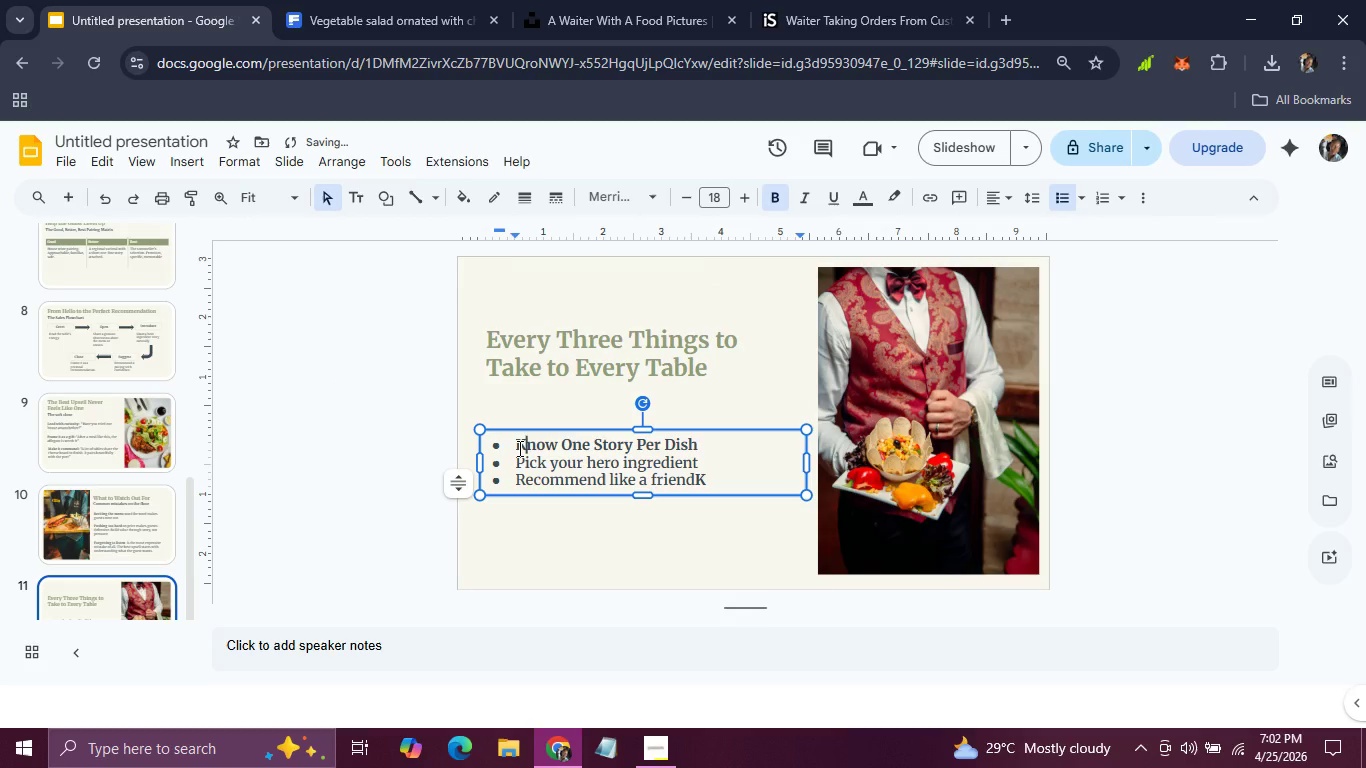 
key(CapsLock)
 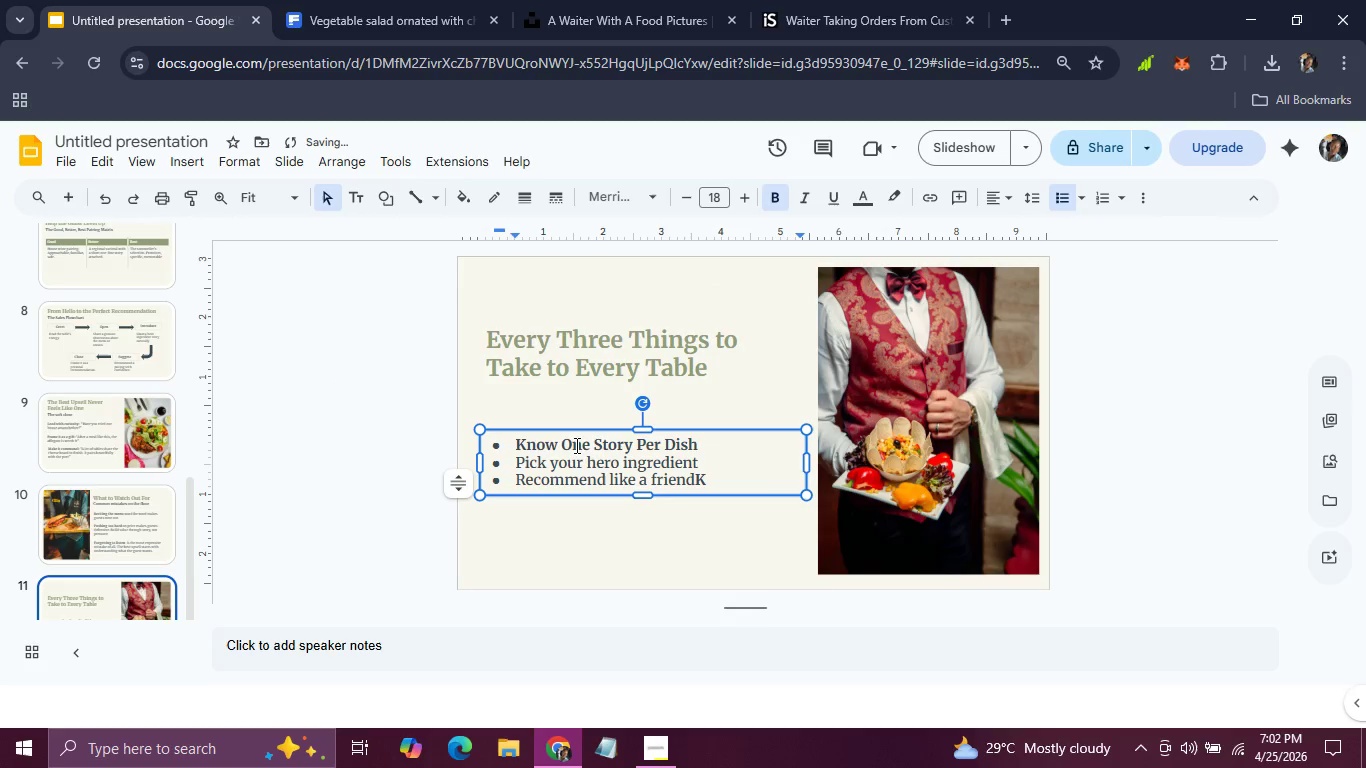 
left_click([574, 445])
 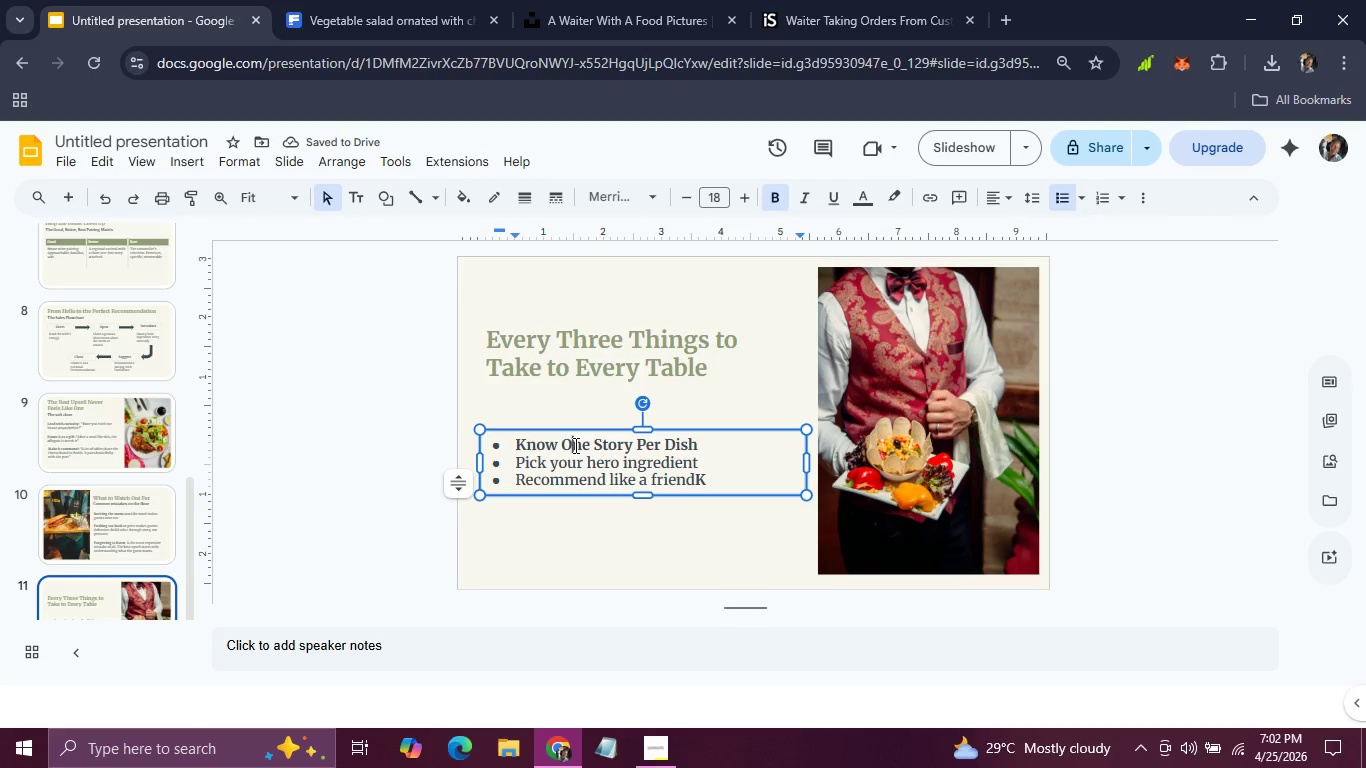 
key(Backspace)
 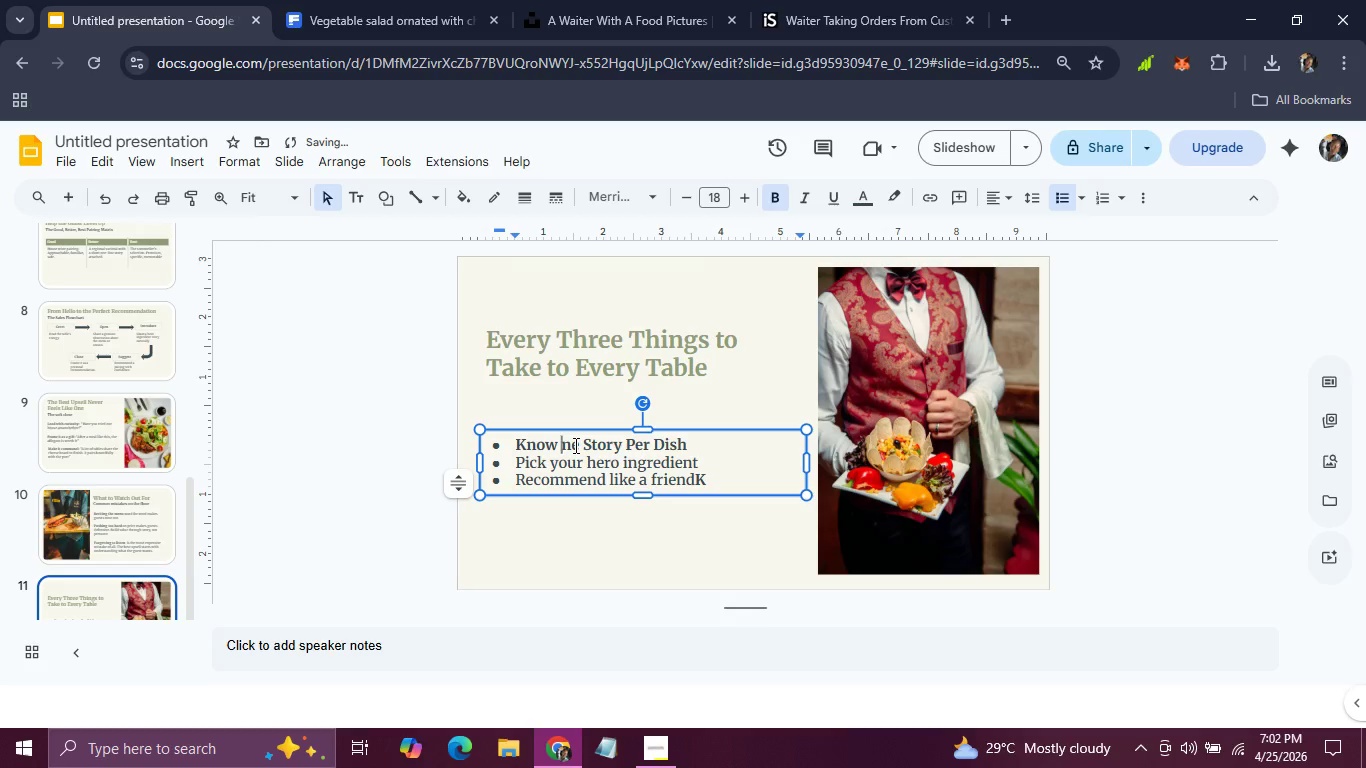 
key(O)
 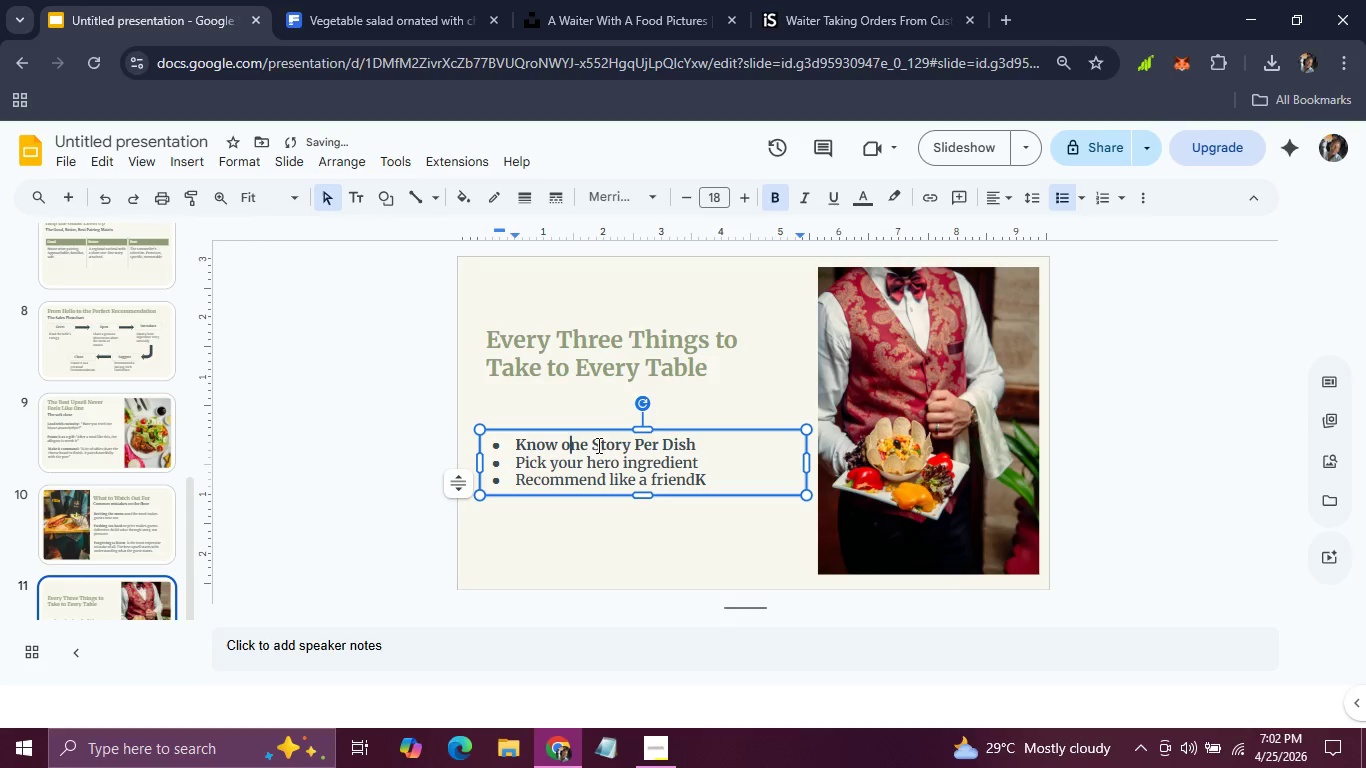 
left_click([602, 445])
 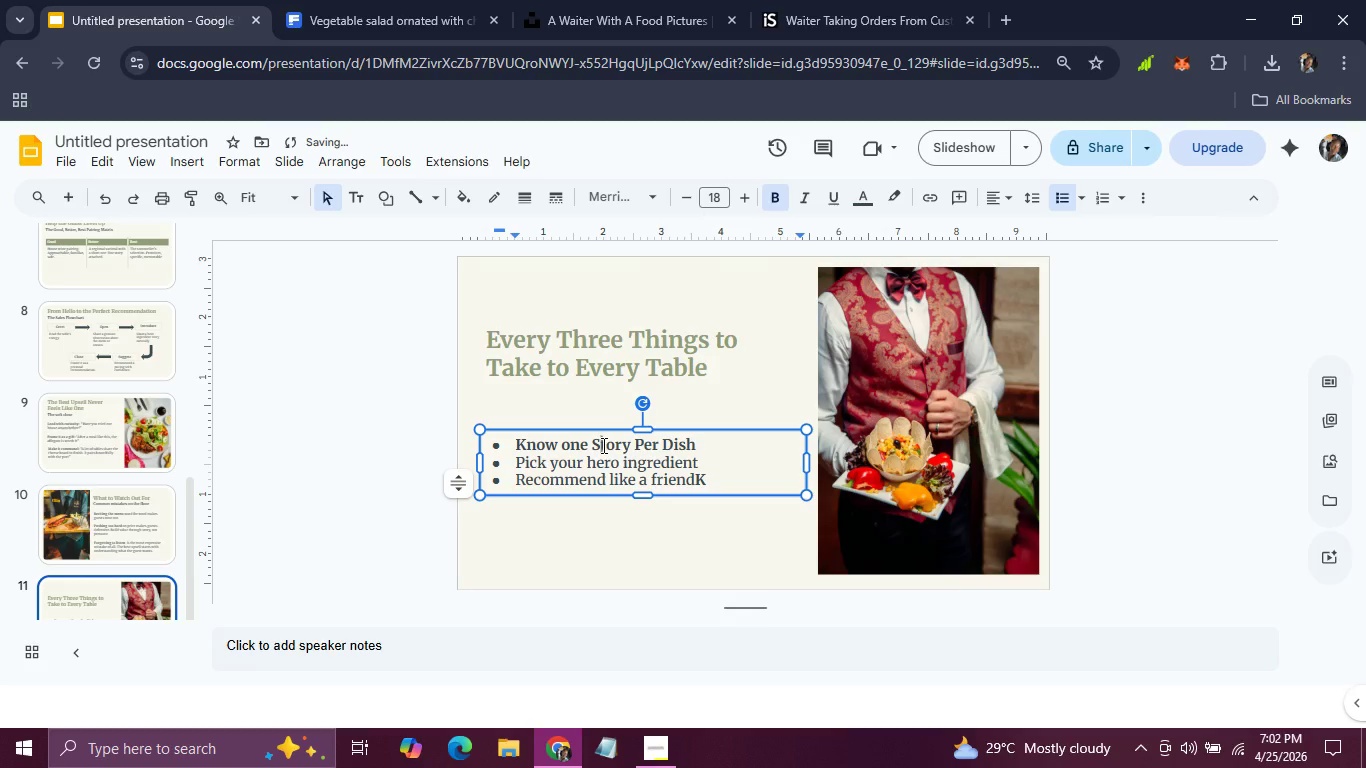 
key(Backspace)
 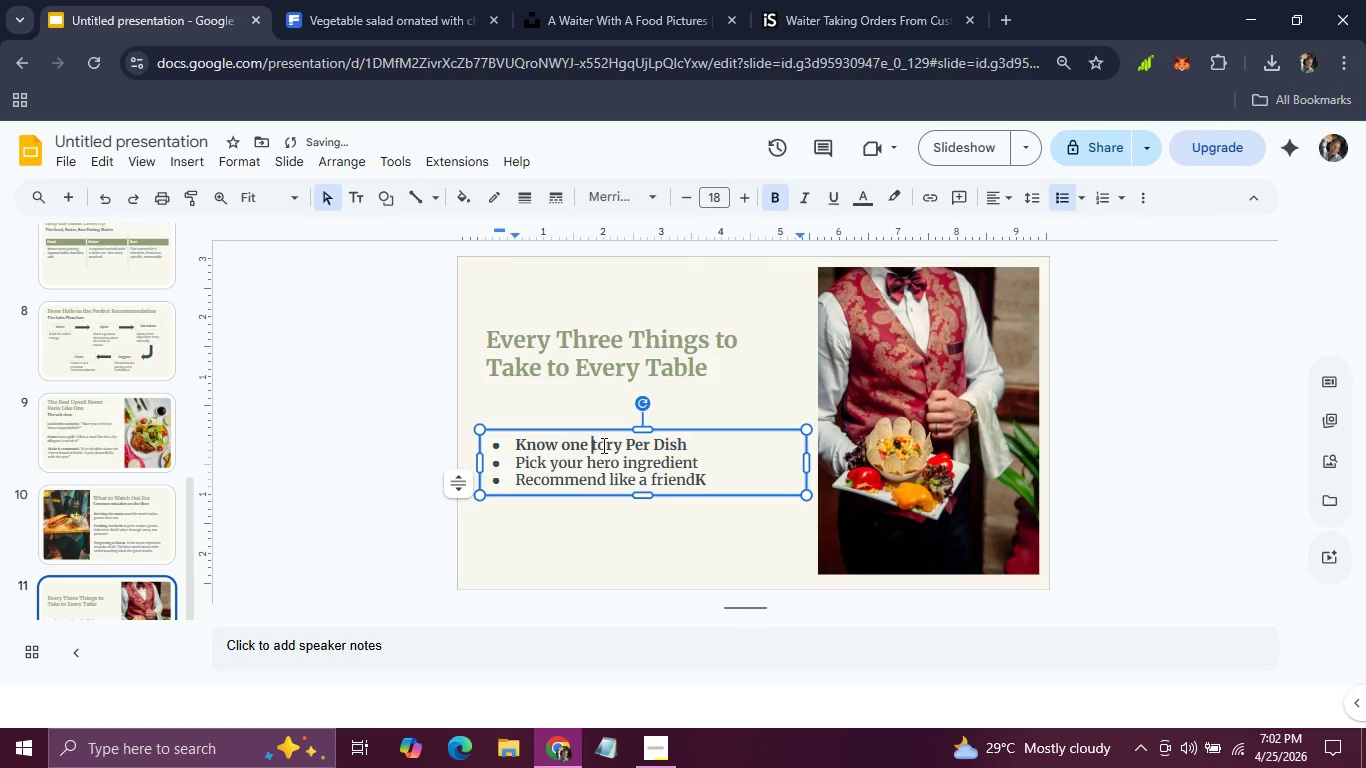 
key(S)
 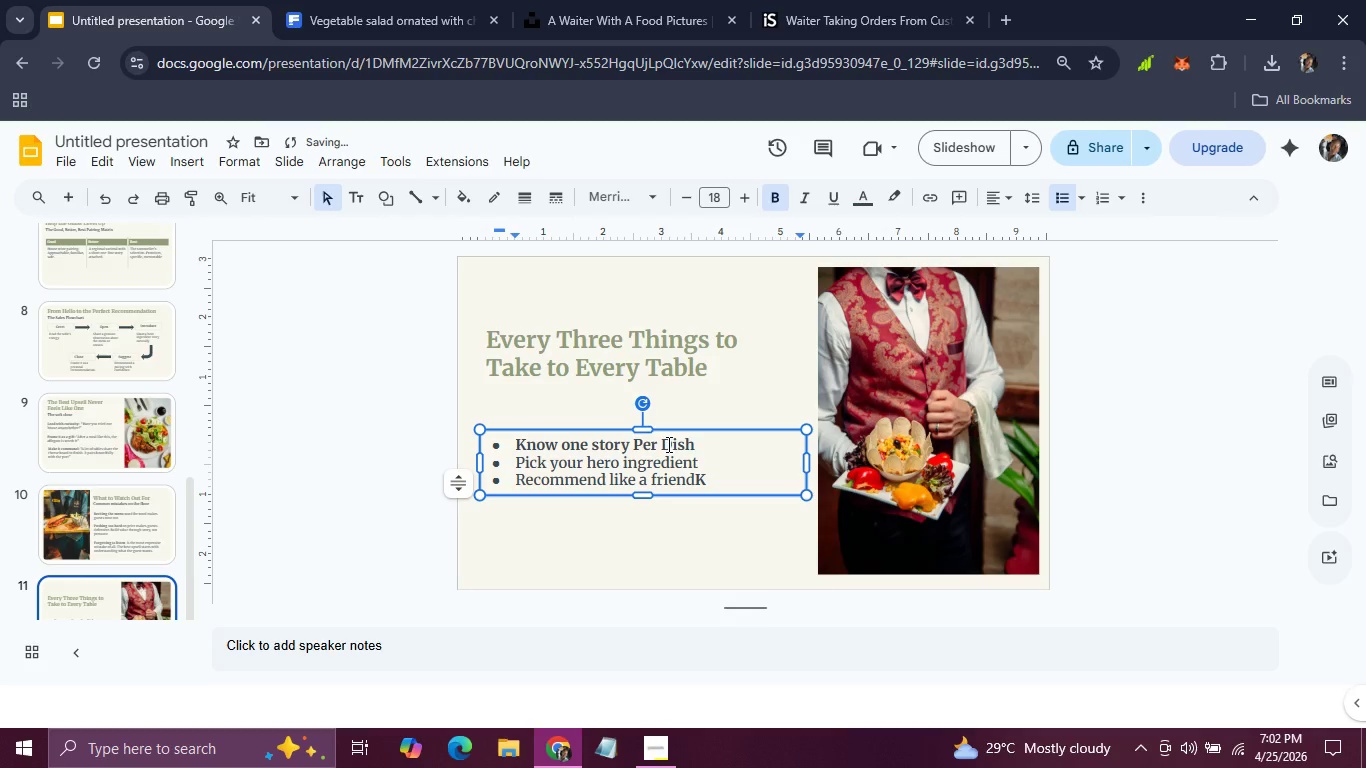 
left_click([698, 443])
 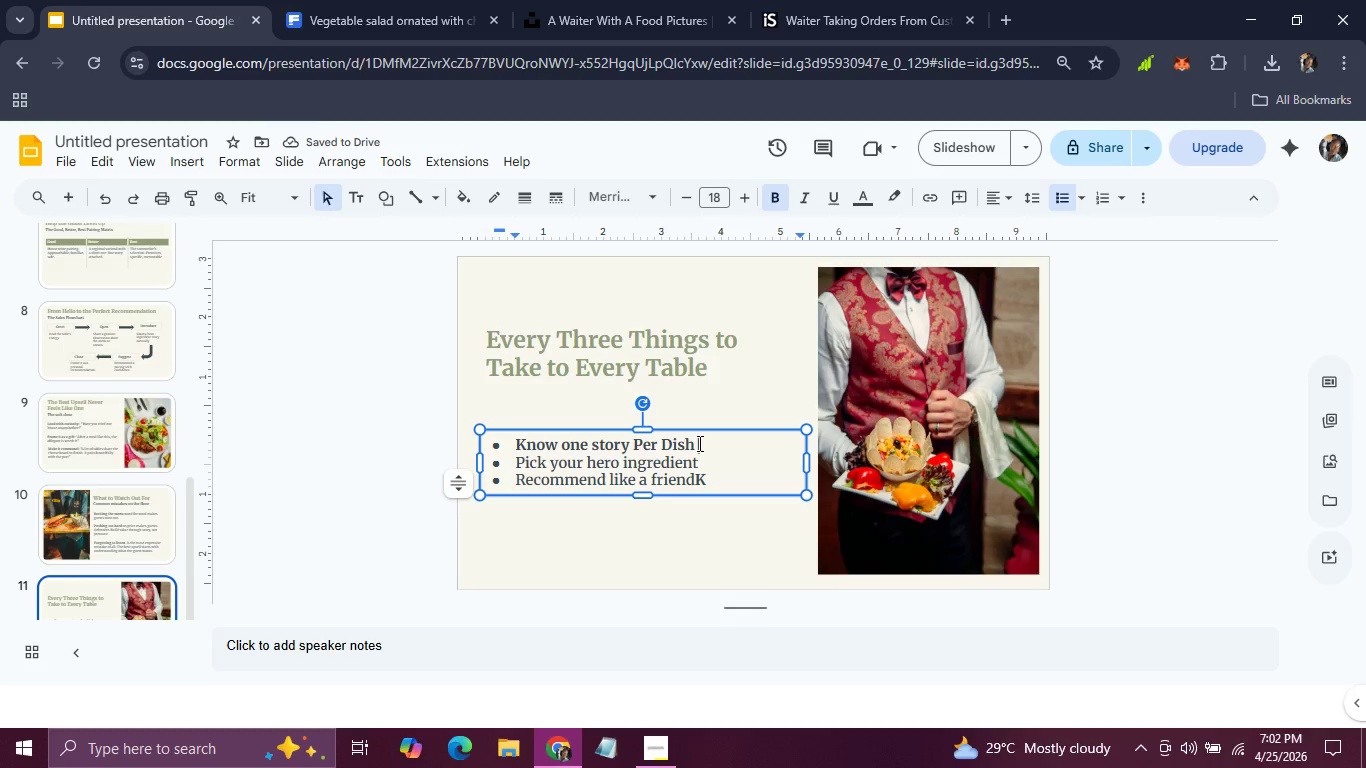 
key(Backspace)
key(Backspace)
key(Backspace)
key(Backspace)
key(Backspace)
key(Backspace)
key(Backspace)
key(Backspace)
key(Backspace)
type(per dish)
 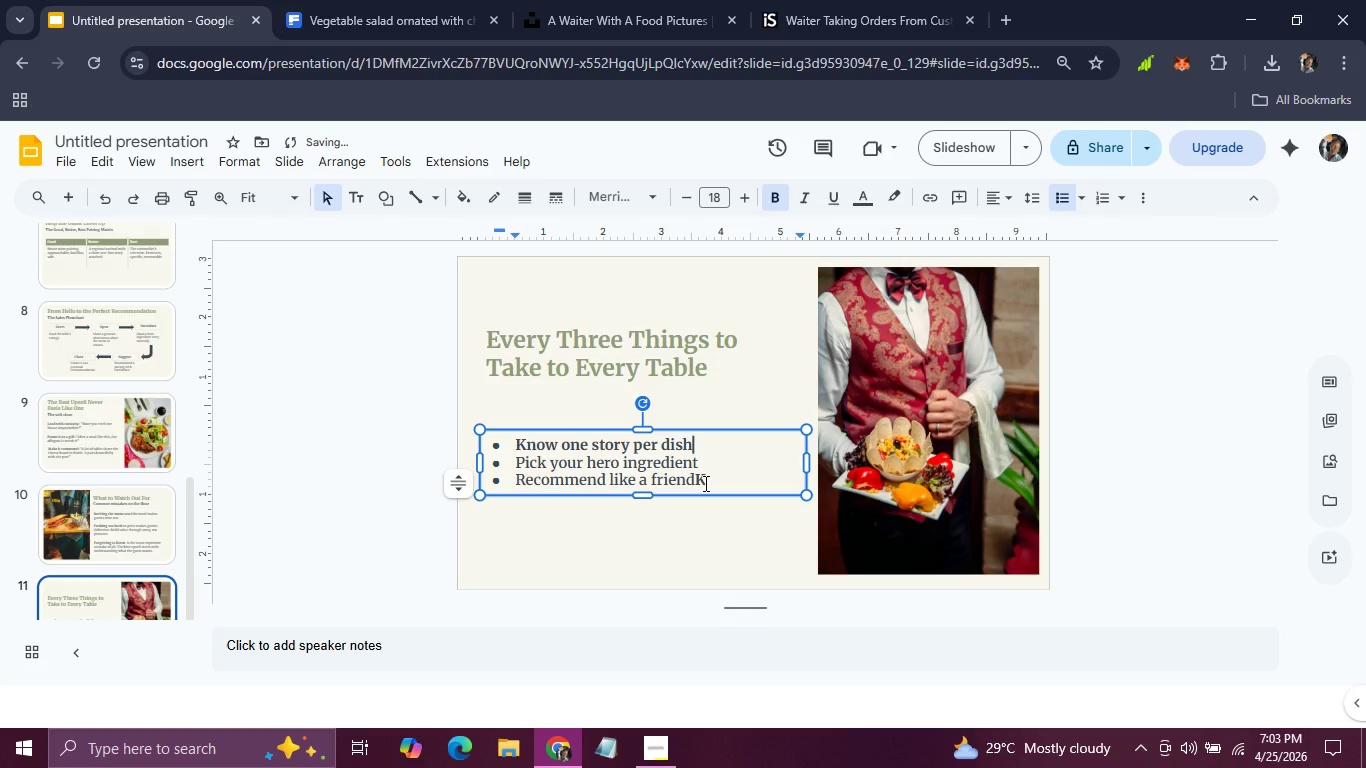 
left_click([704, 484])
 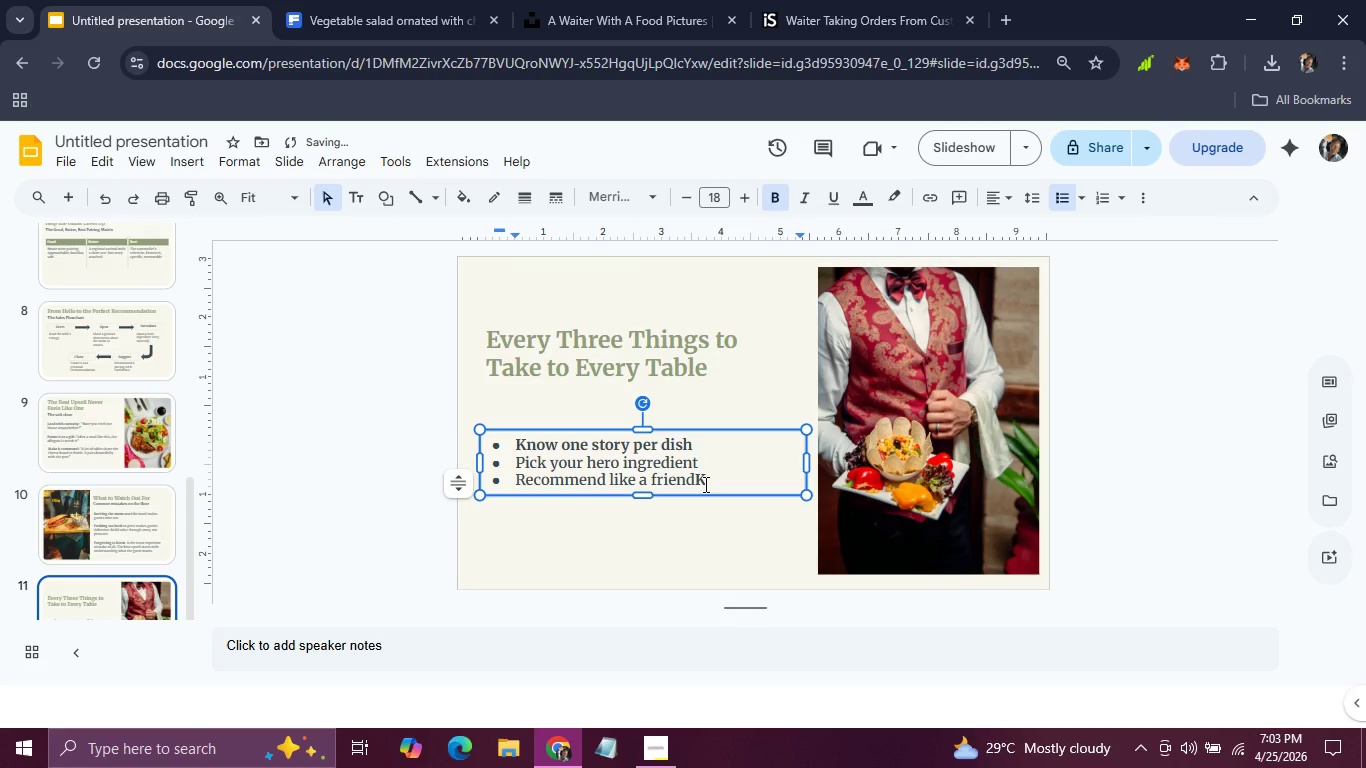 
key(Backspace)
 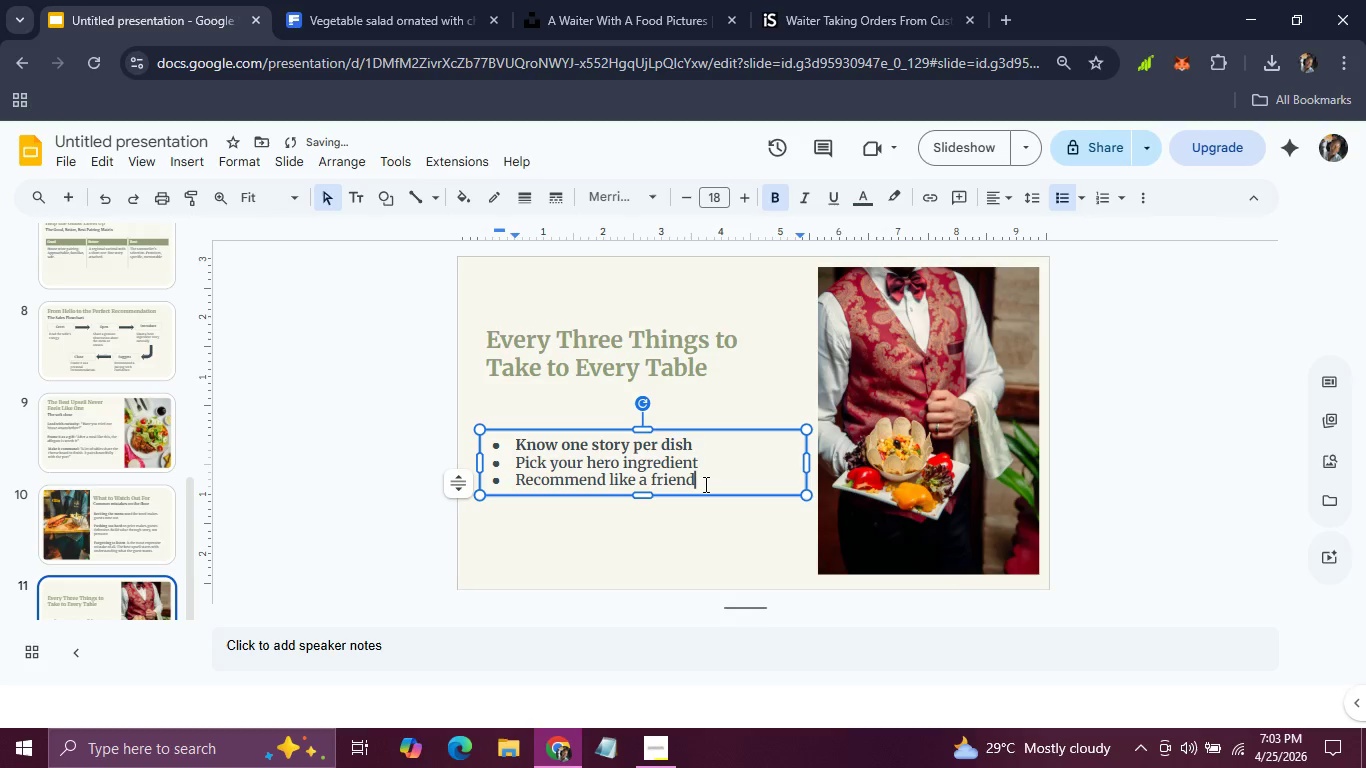 
left_click_drag(start_coordinate=[704, 484], to_coordinate=[519, 444])
 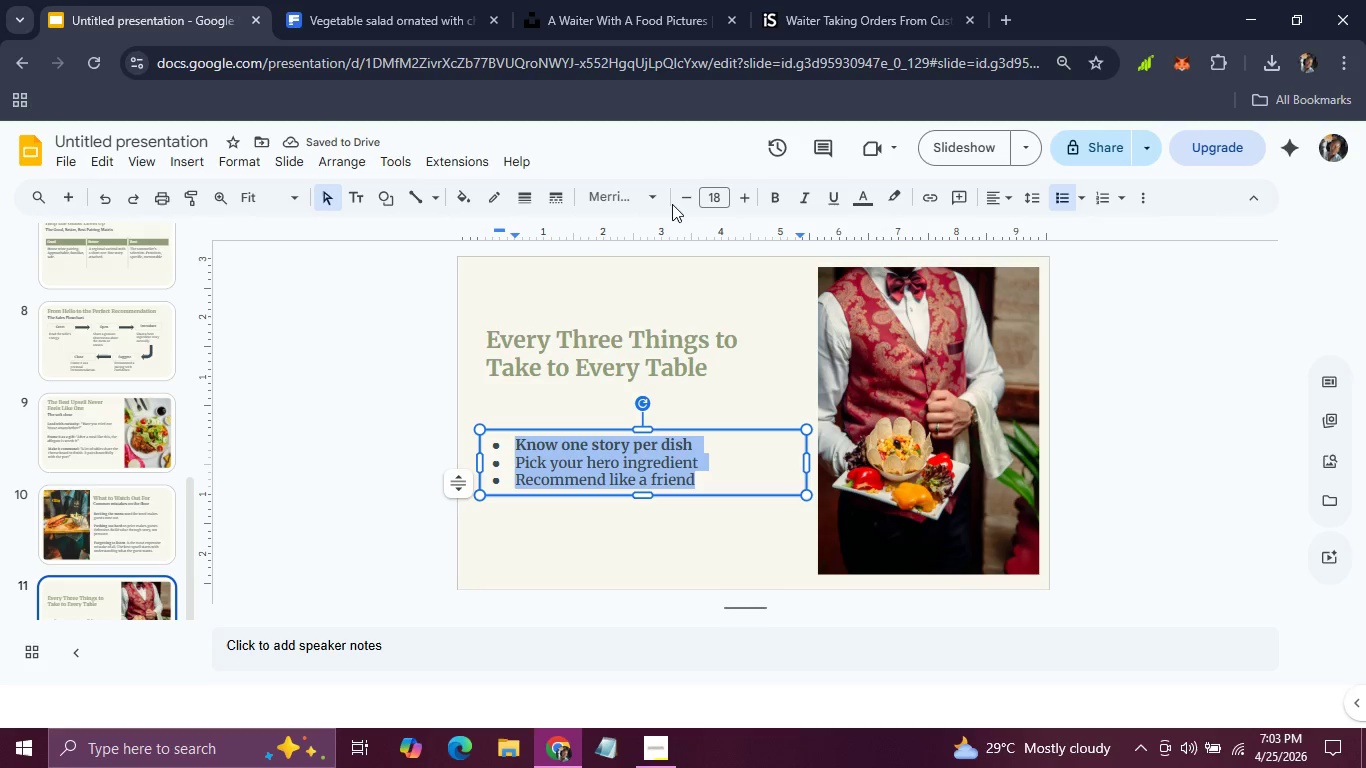 
left_click([657, 199])
 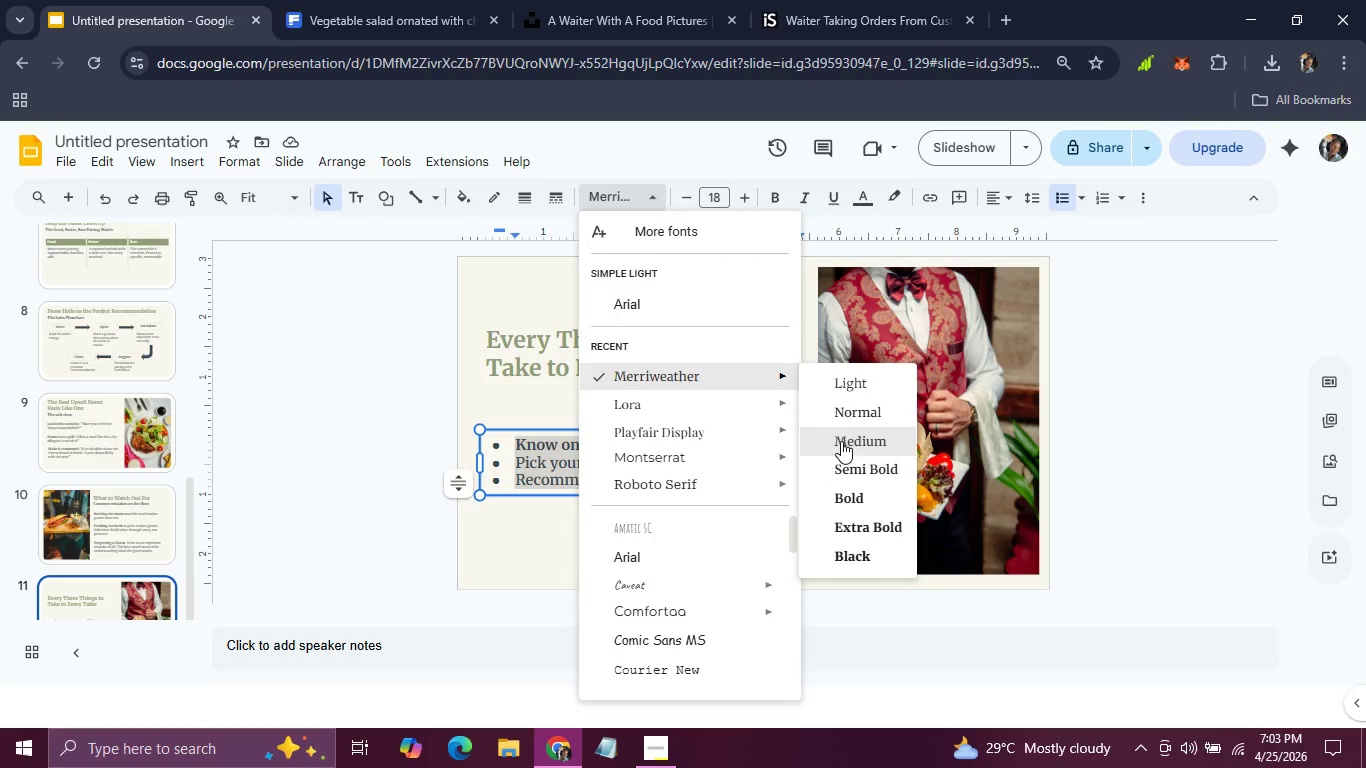 
left_click([841, 446])
 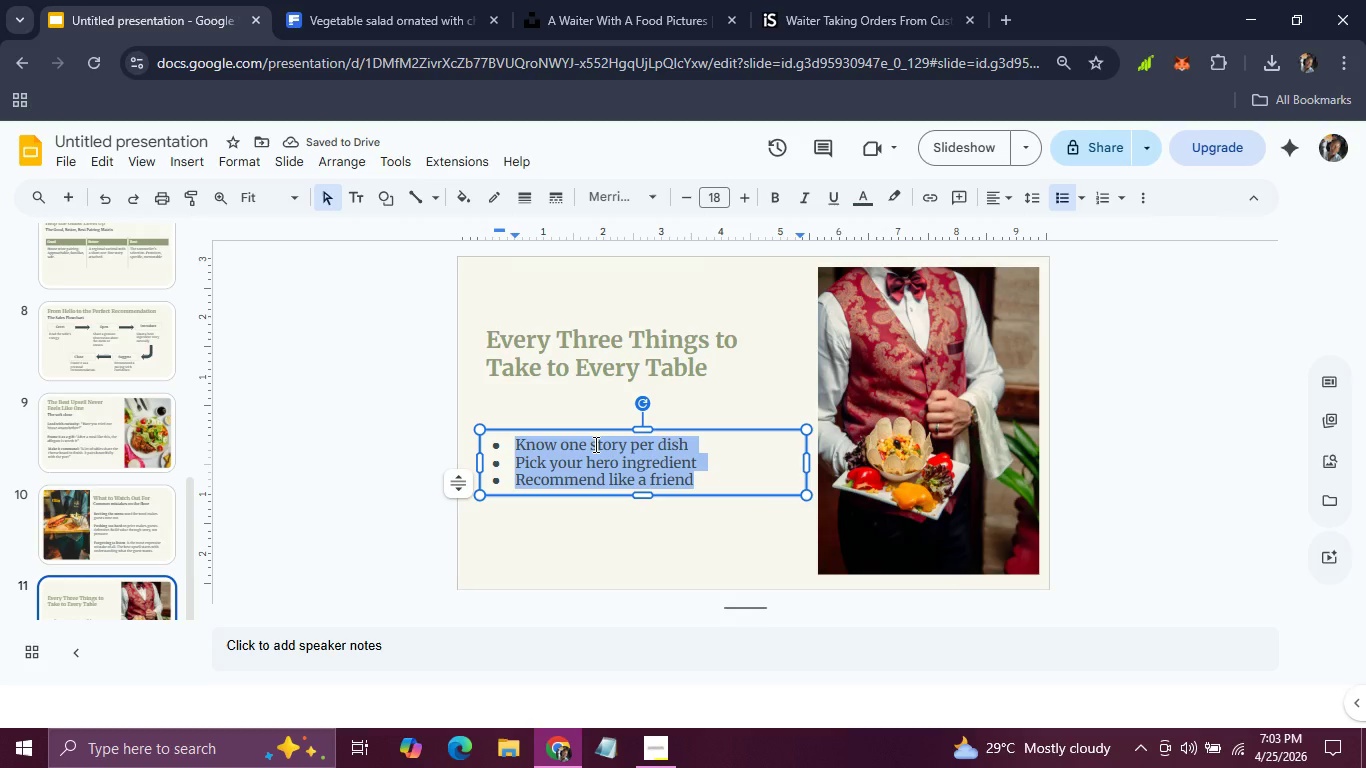 
wait(5.12)
 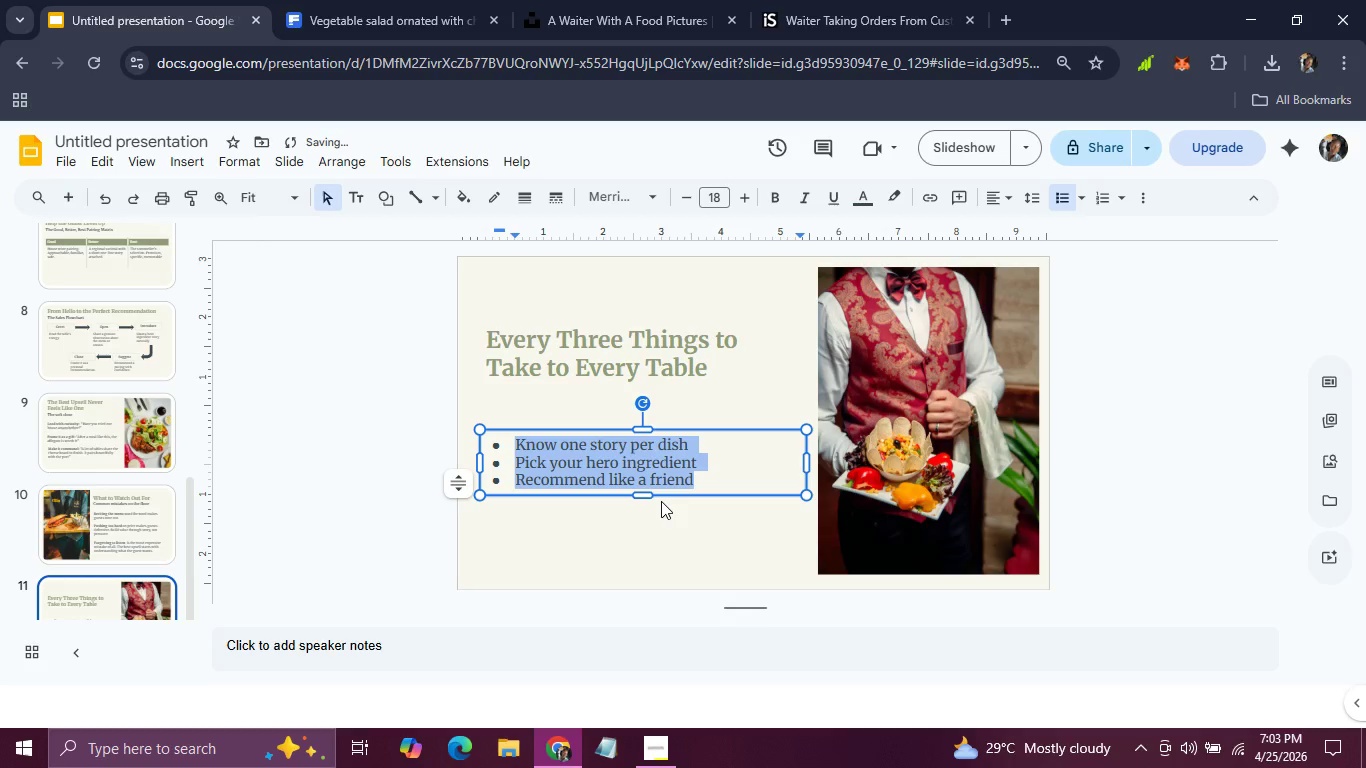 
left_click_drag(start_coordinate=[592, 432], to_coordinate=[592, 417])
 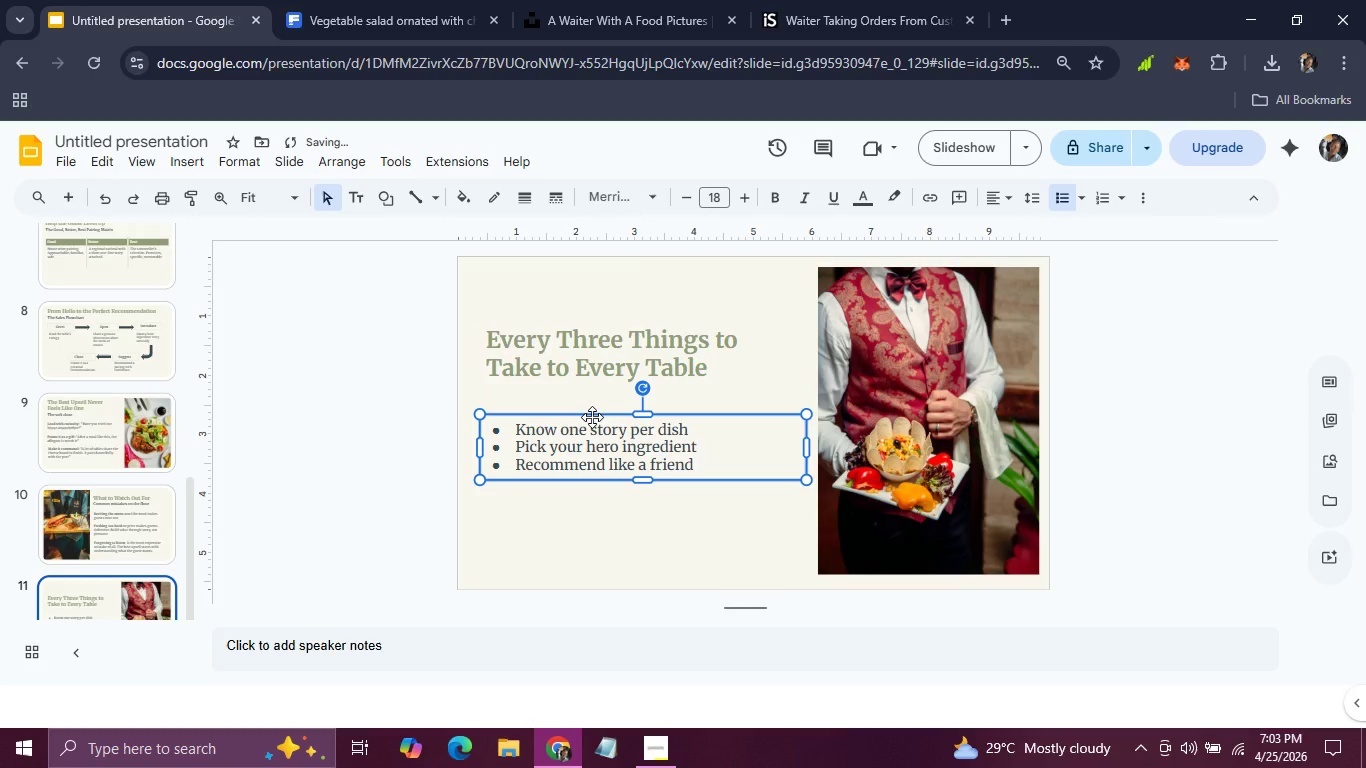 
left_click_drag(start_coordinate=[592, 417], to_coordinate=[592, 406])
 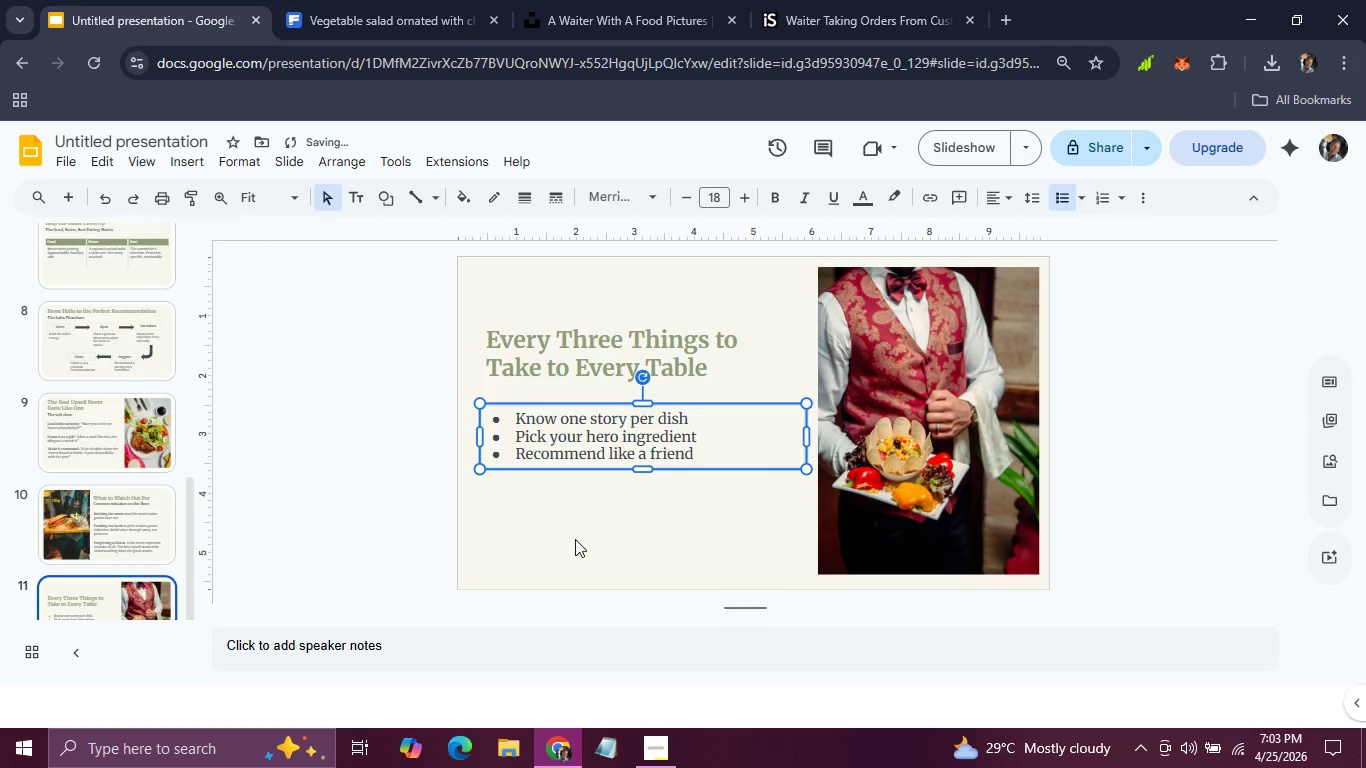 
left_click([575, 539])
 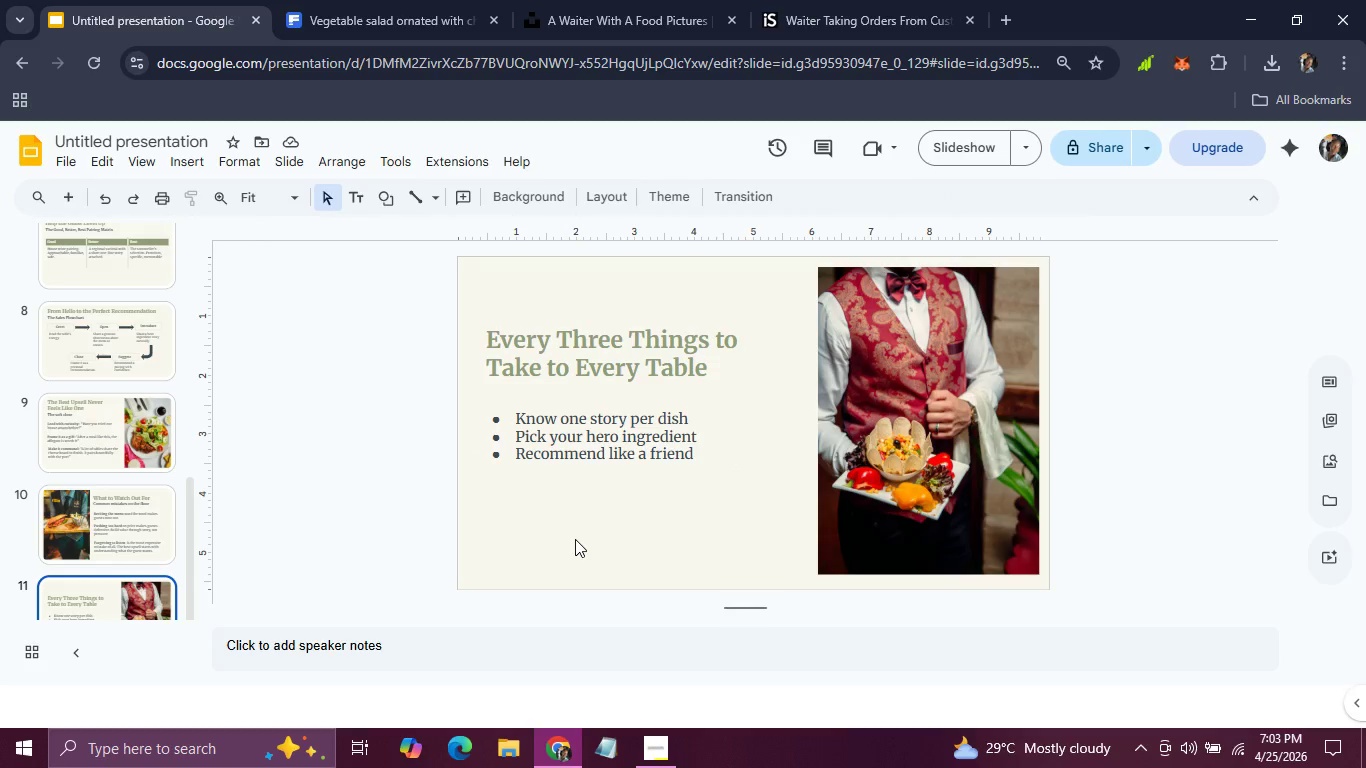 
wait(6.48)
 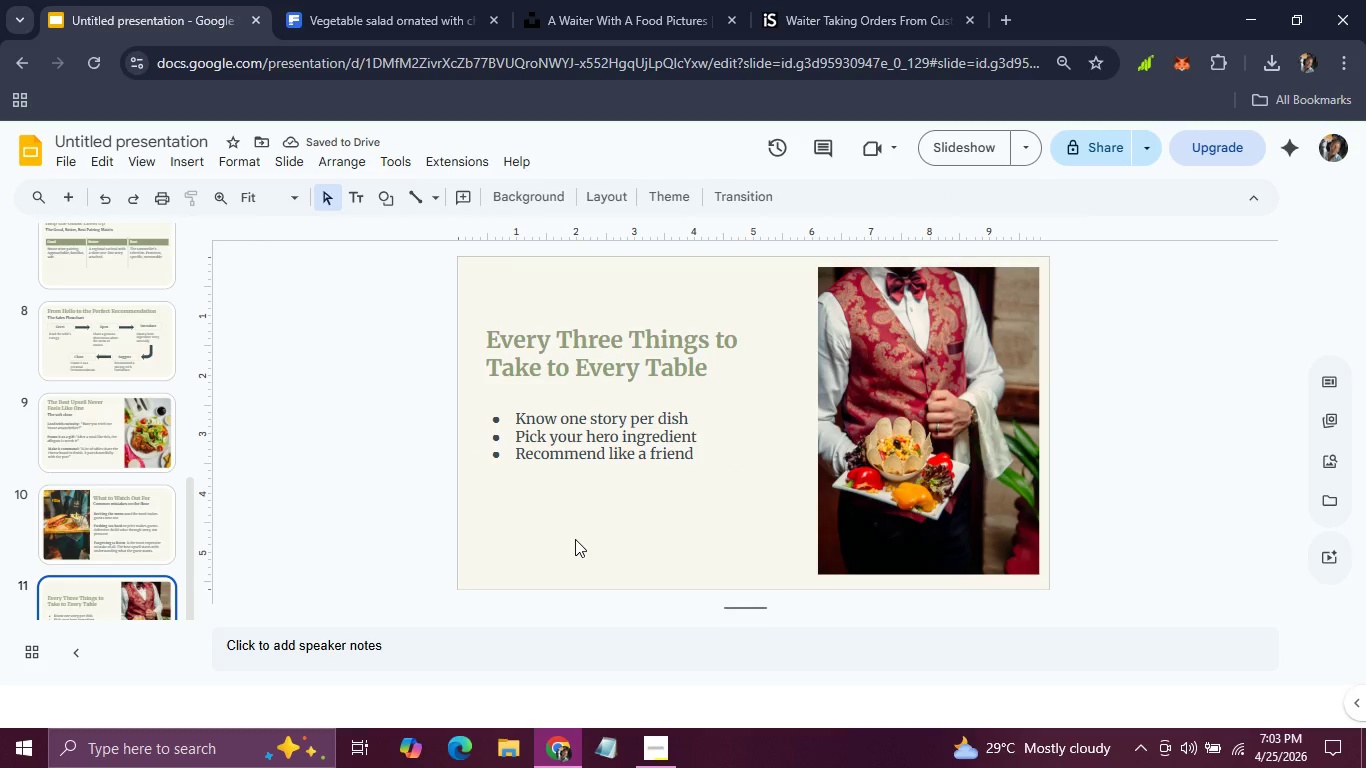 
left_click([65, 187])
 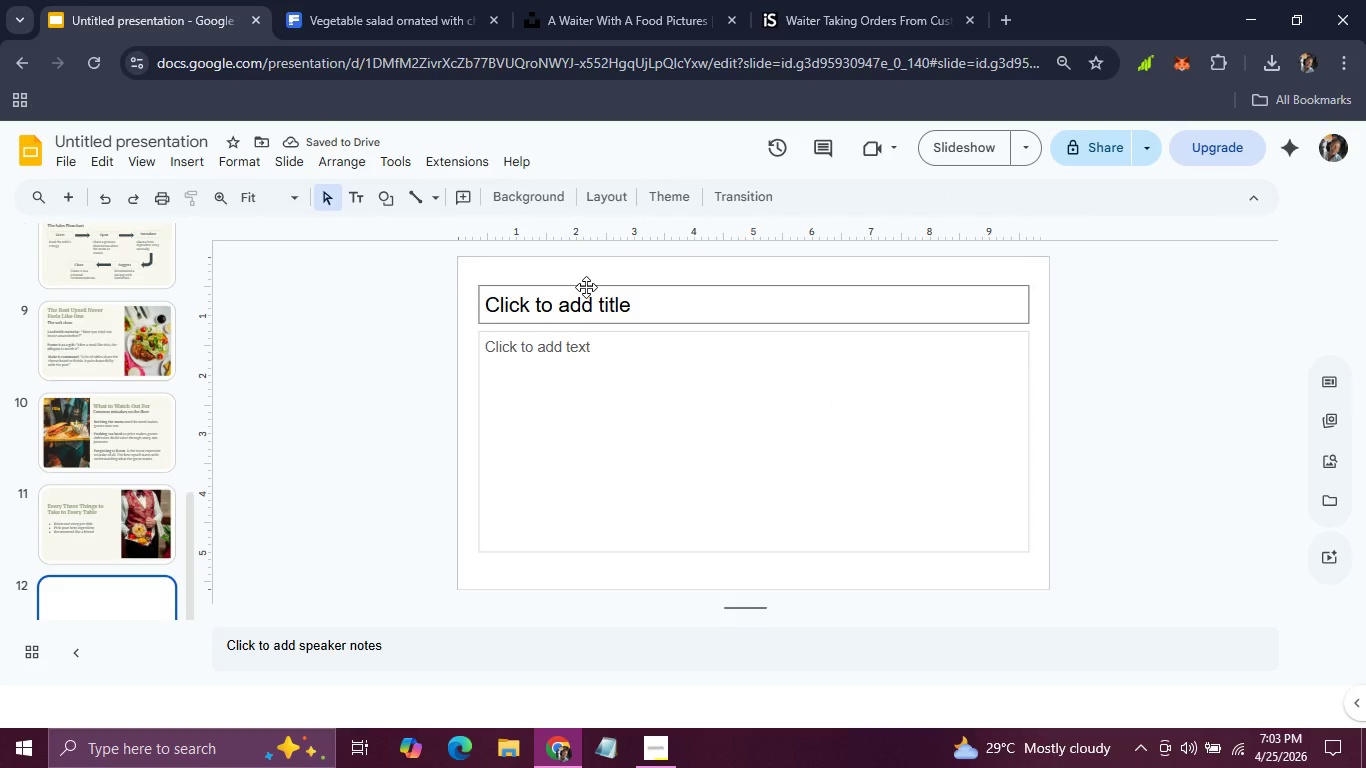 
hold_key(key=ShiftLeft, duration=1.52)
left_click([586, 287])
 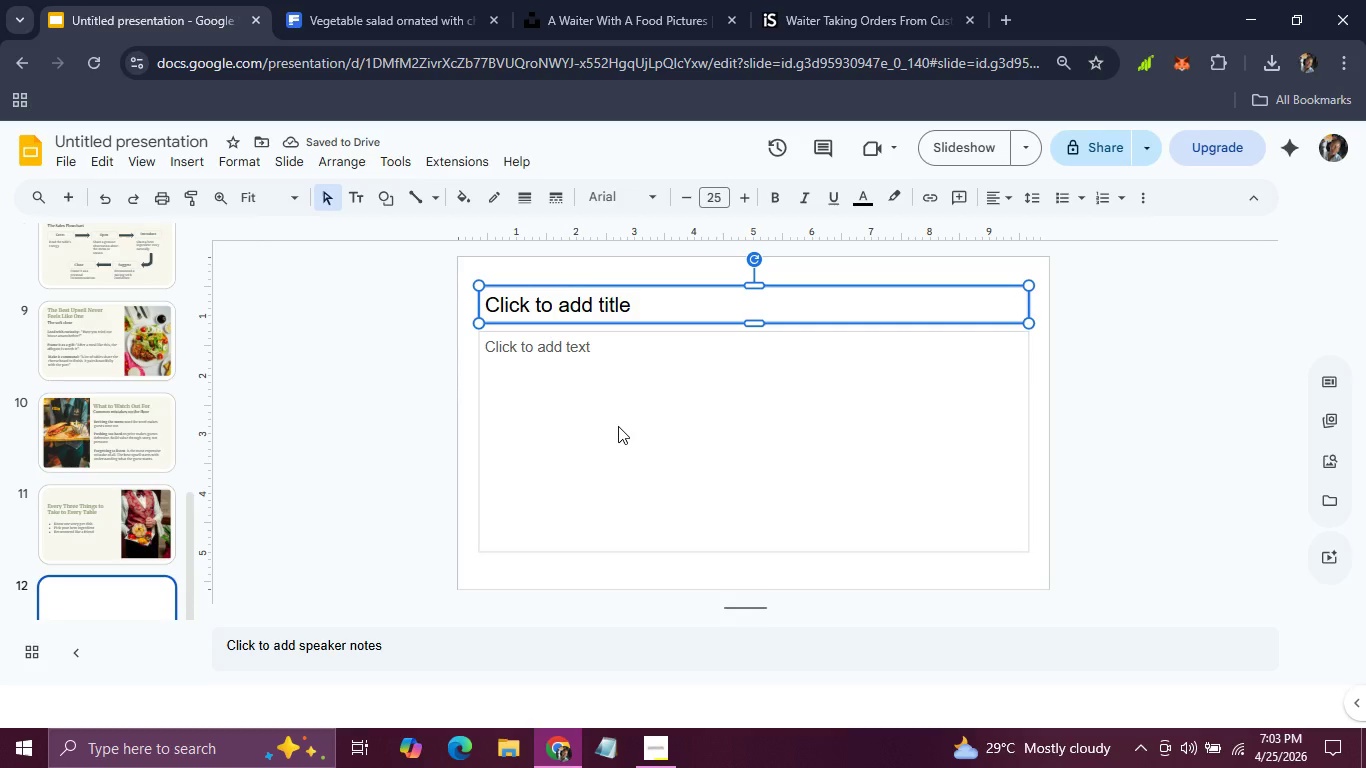 
left_click([618, 426])
 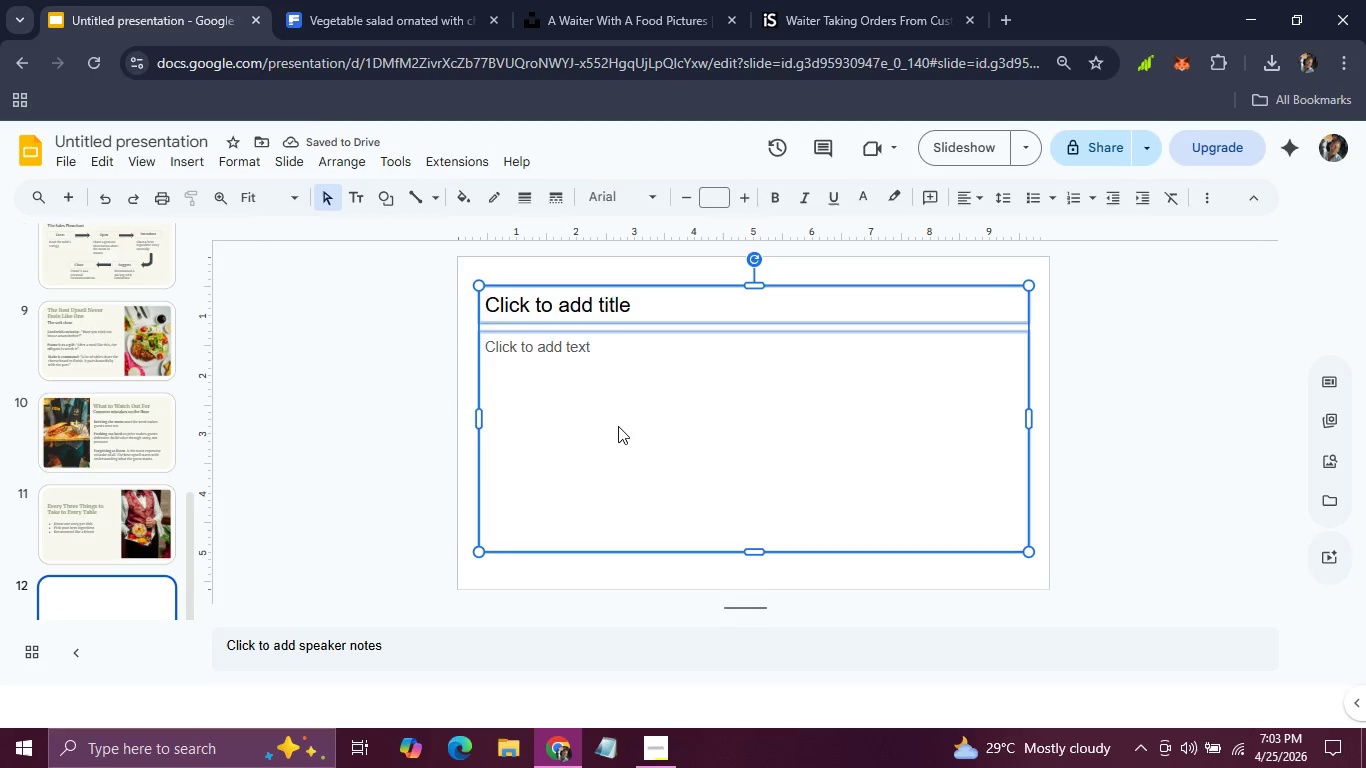 
key(Backspace)
 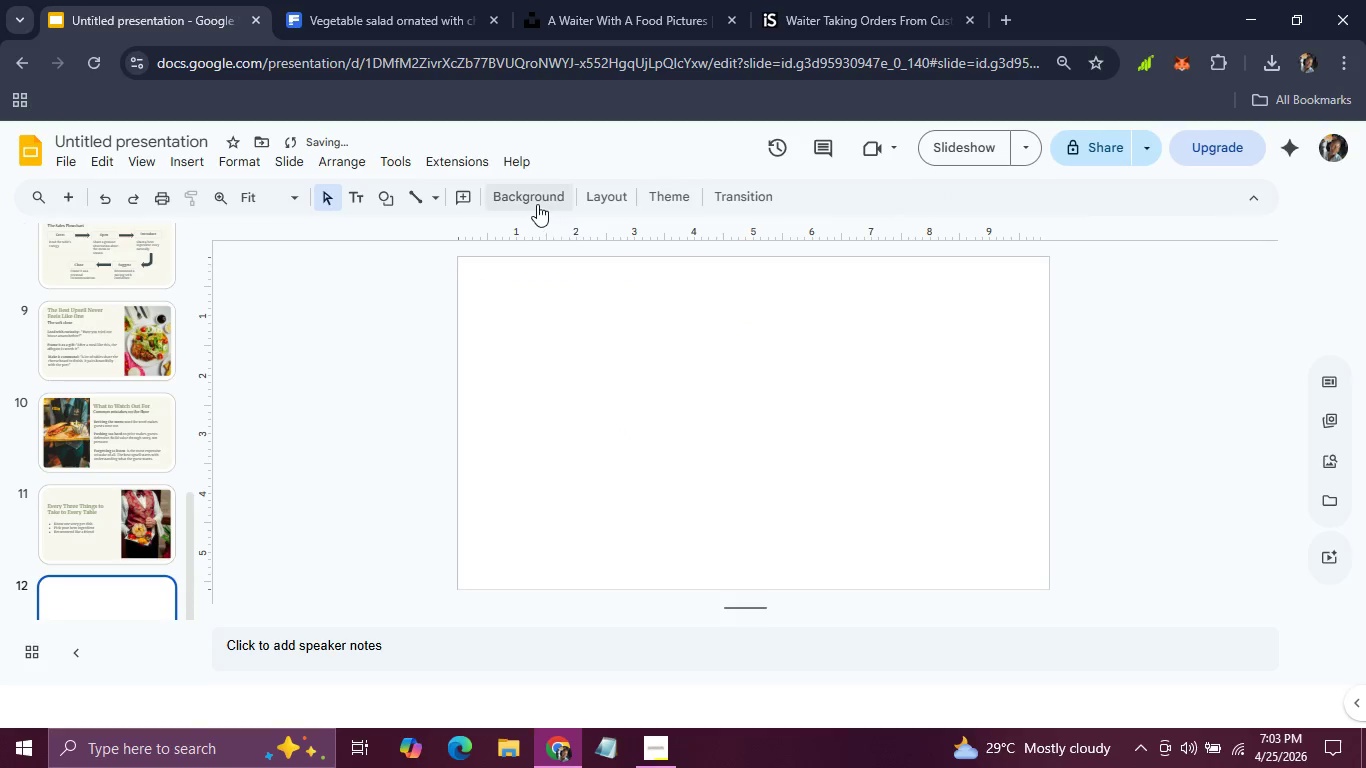 
left_click([537, 198])
 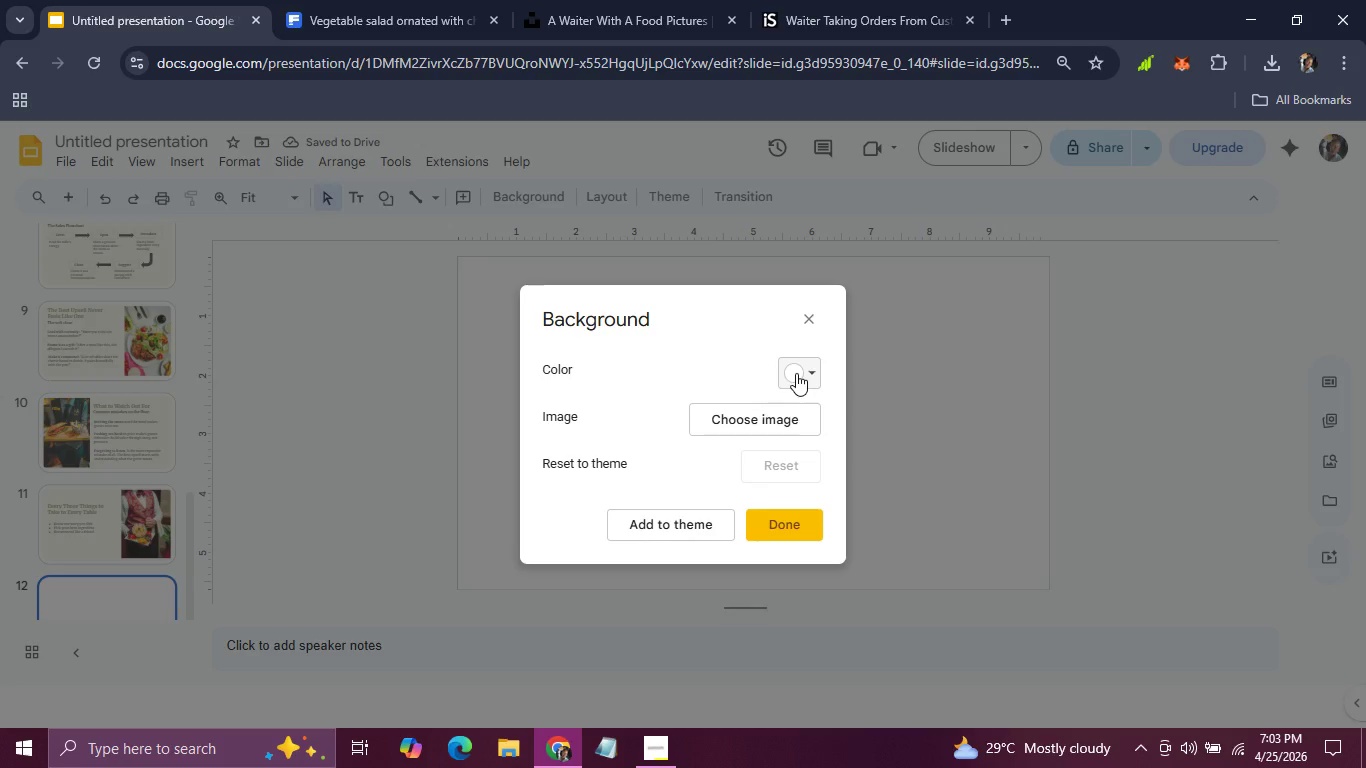 
left_click([797, 373])
 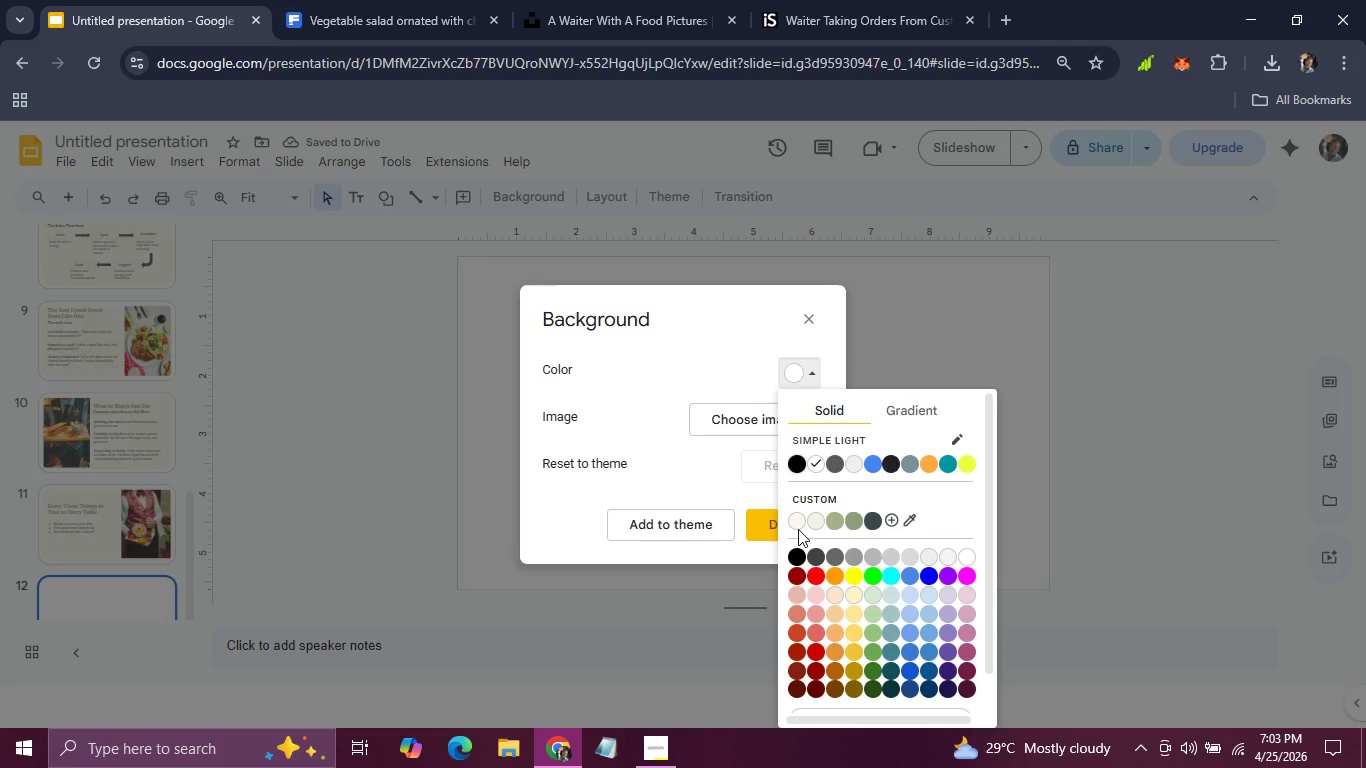 
left_click([798, 524])
 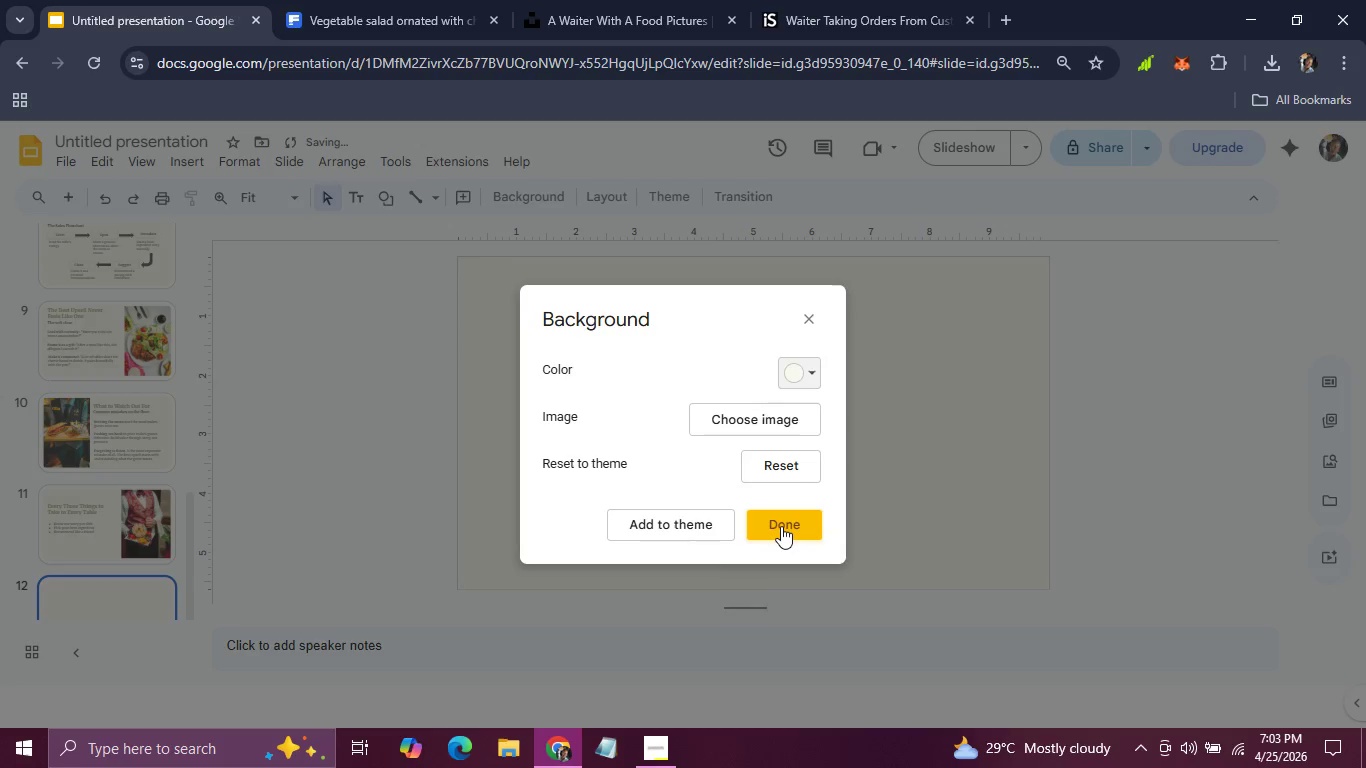 
left_click([781, 526])
 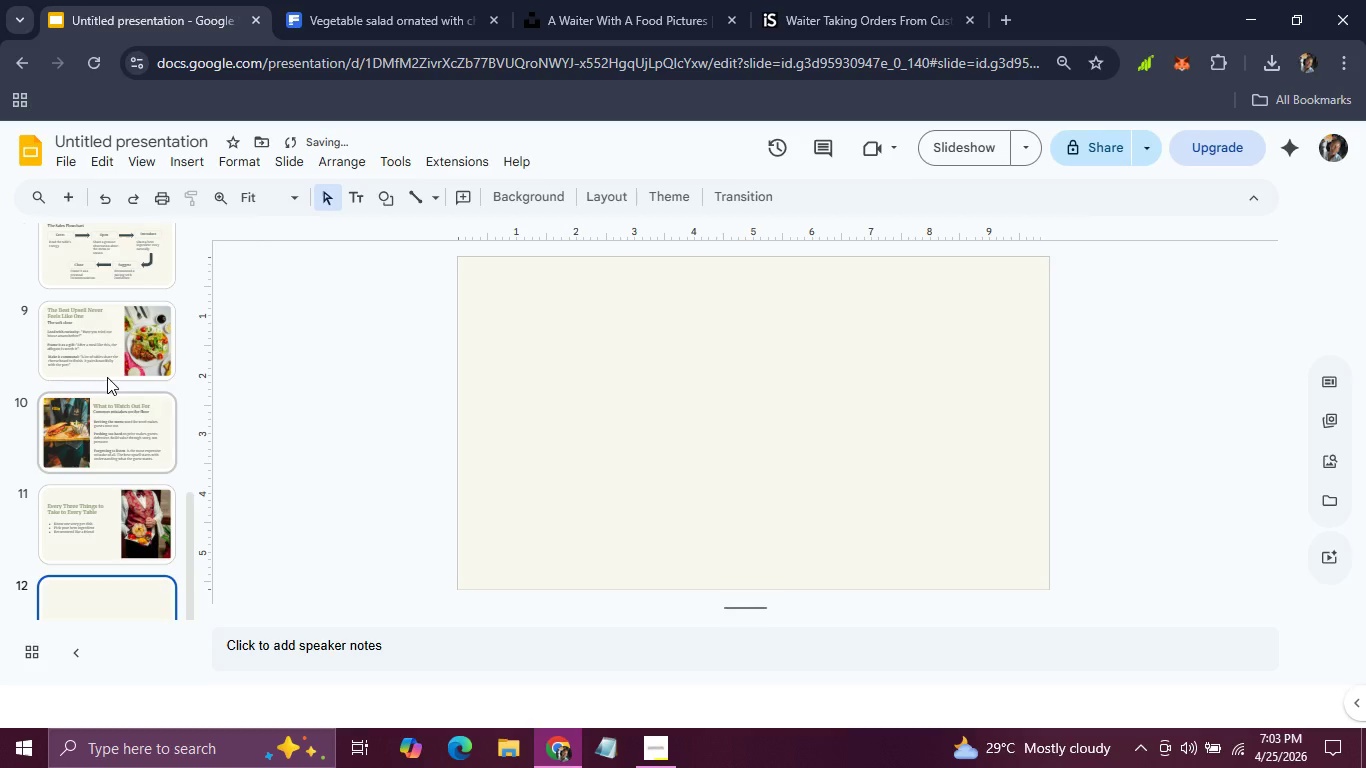 
scroll: coordinate [107, 377], scroll_direction: up, amount: 17.0
 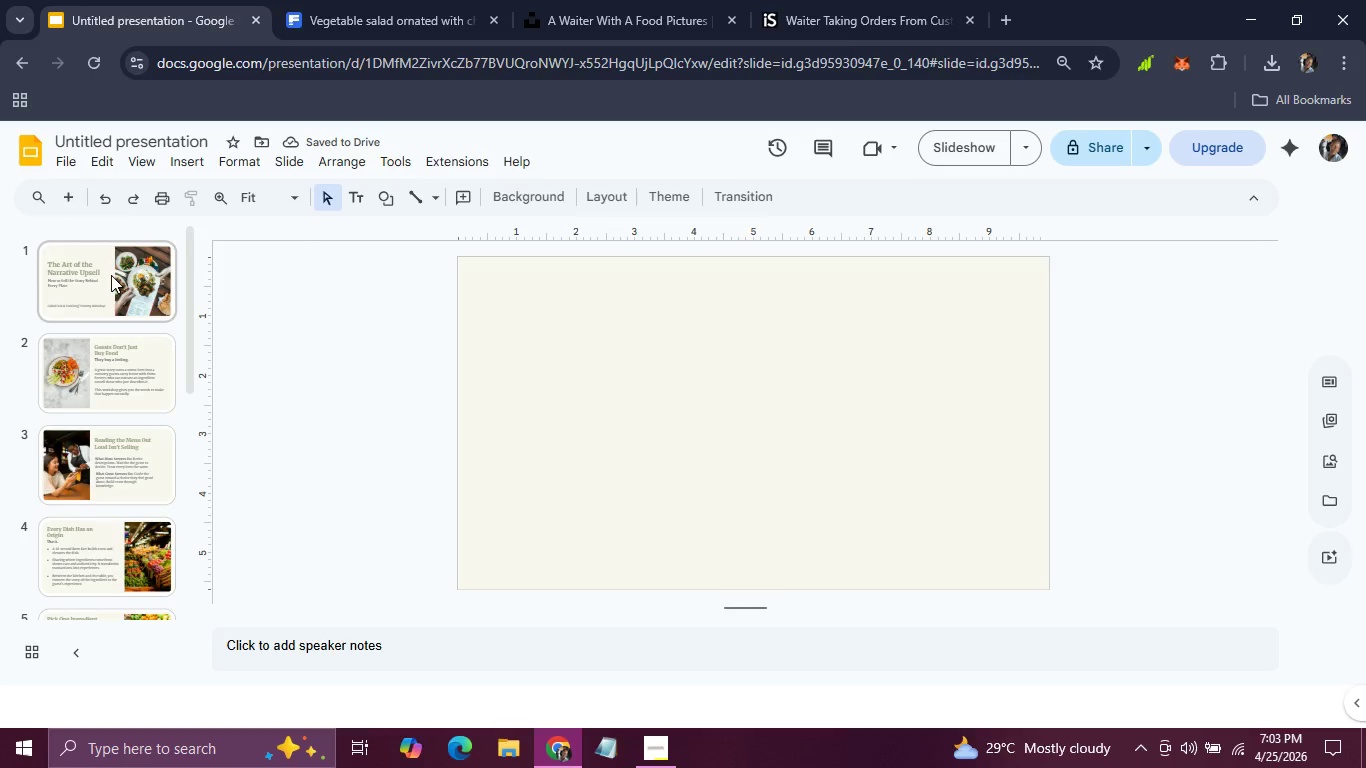 
left_click([111, 275])
 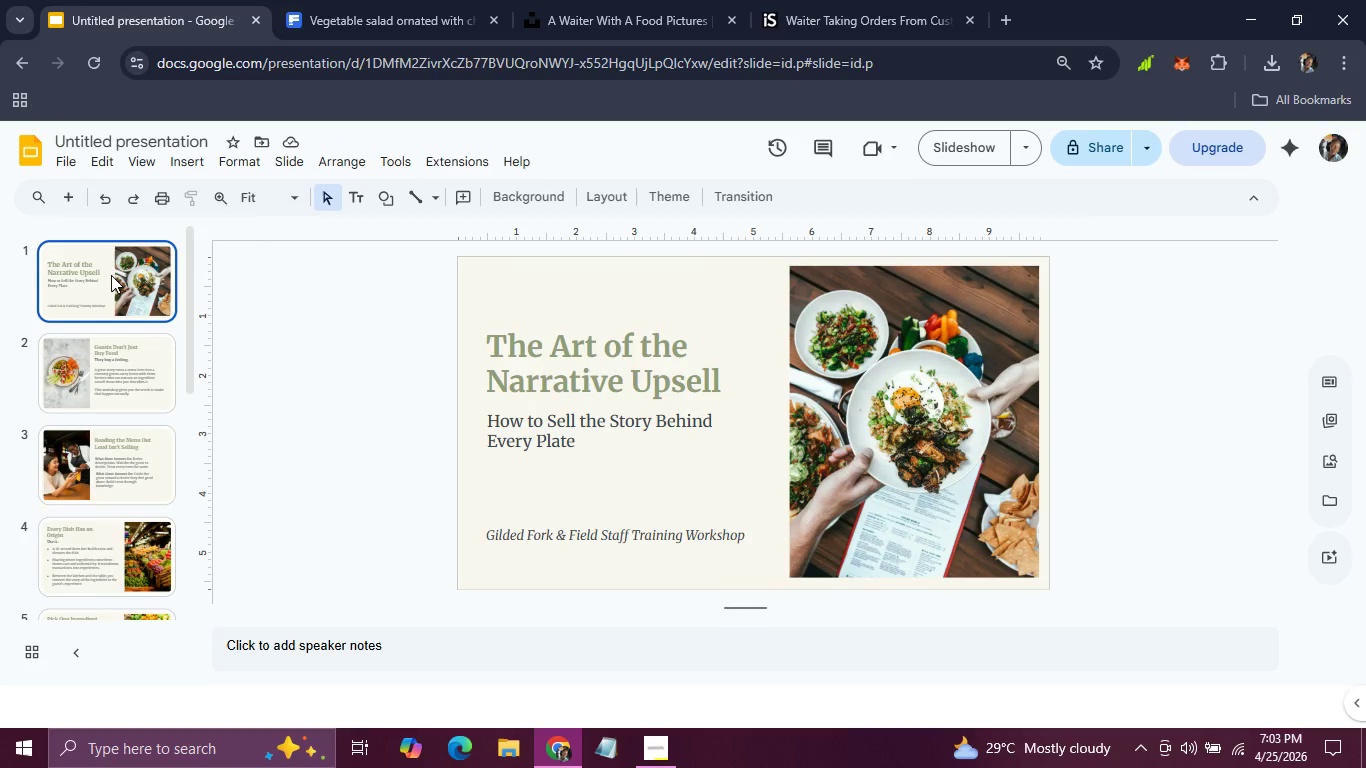 
wait(5.8)
 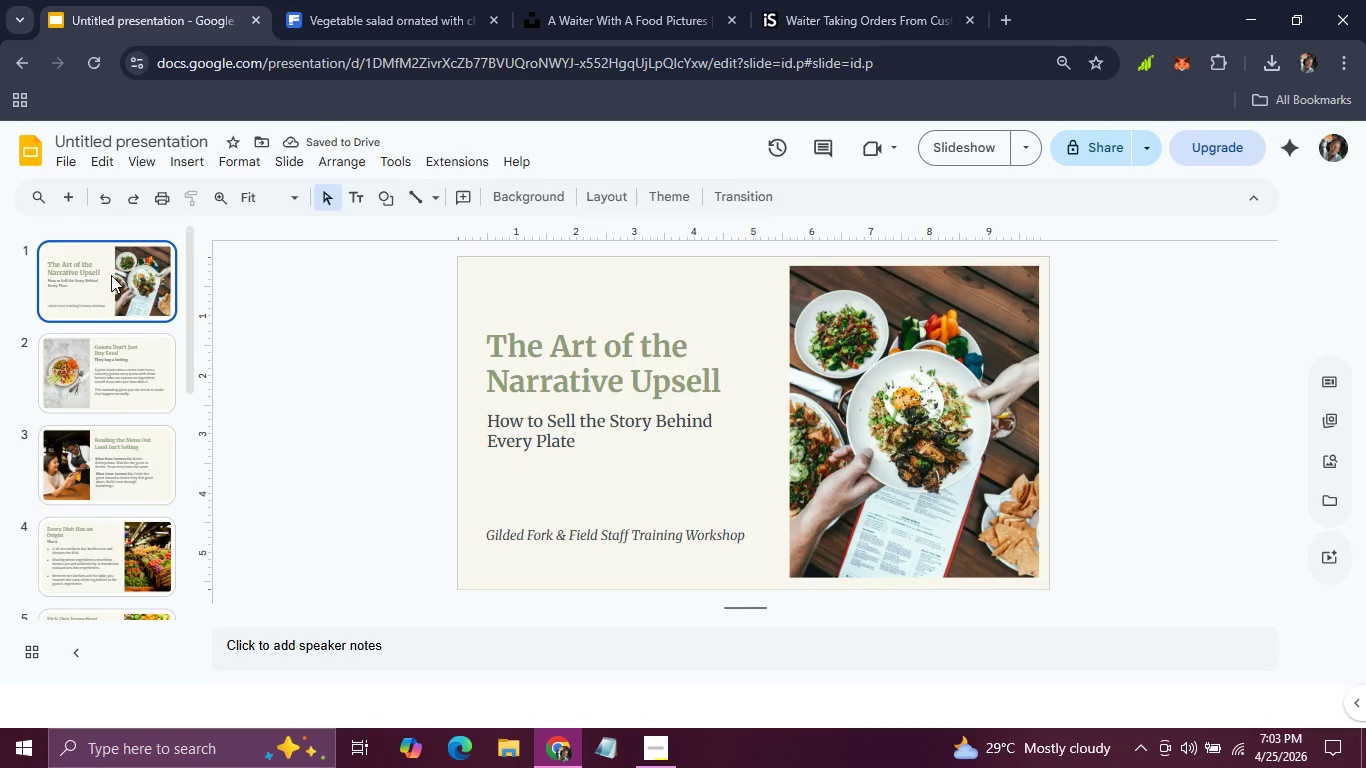 
key(ArrowRight)
 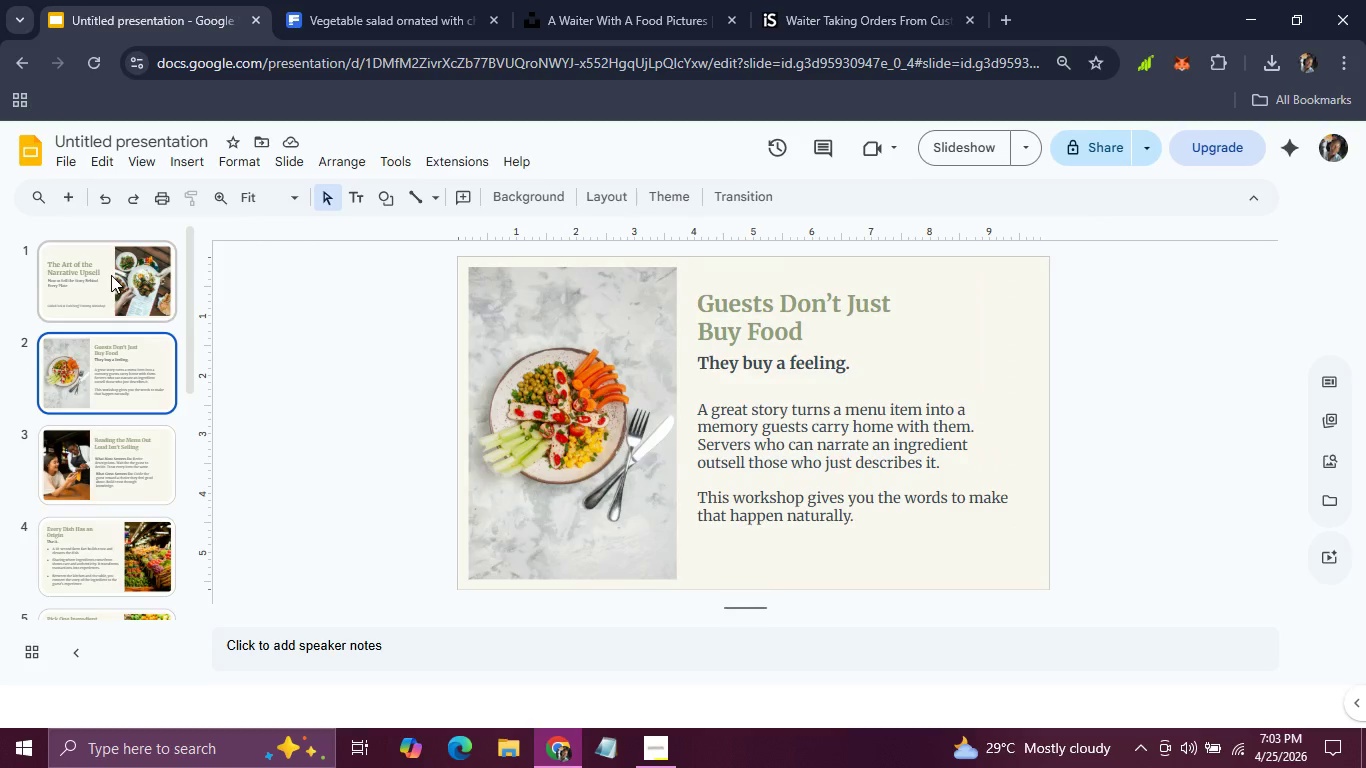 
wait(7.34)
 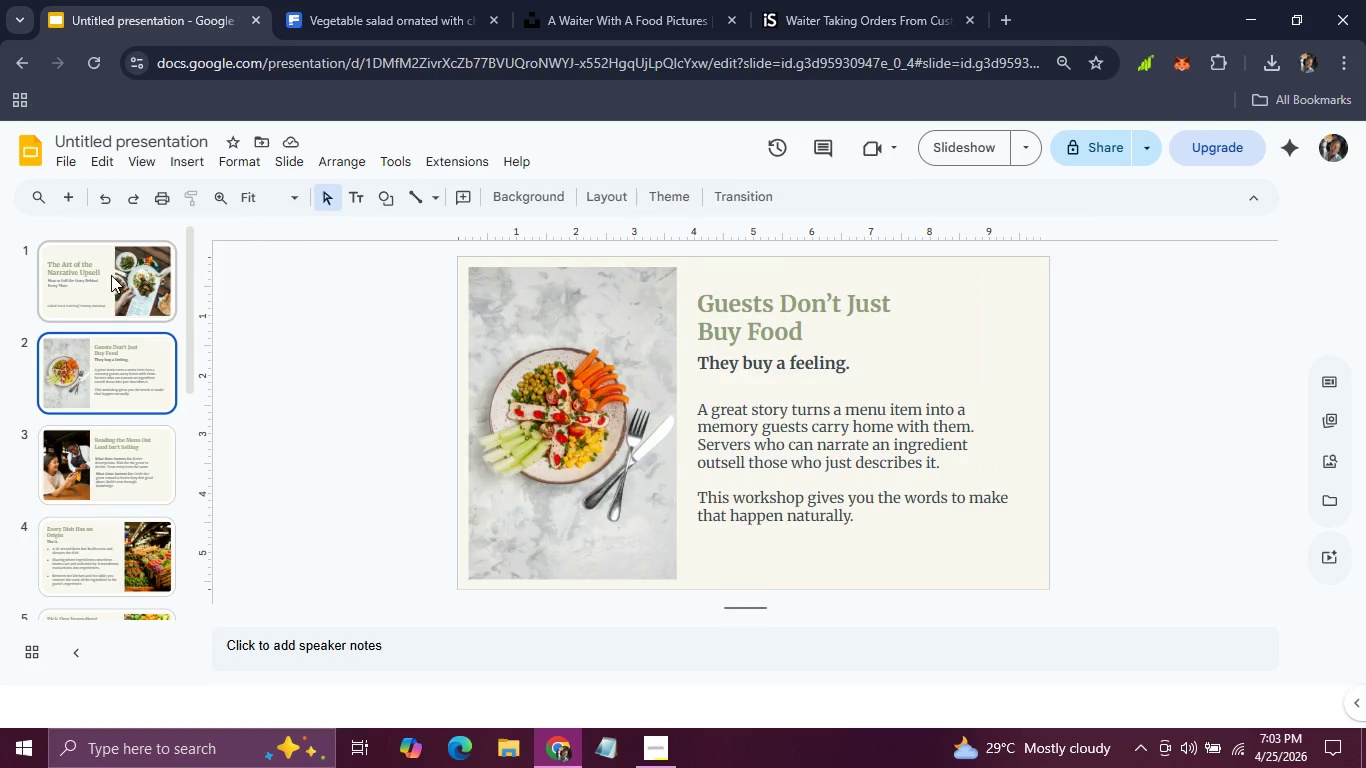 
key(ArrowRight)
 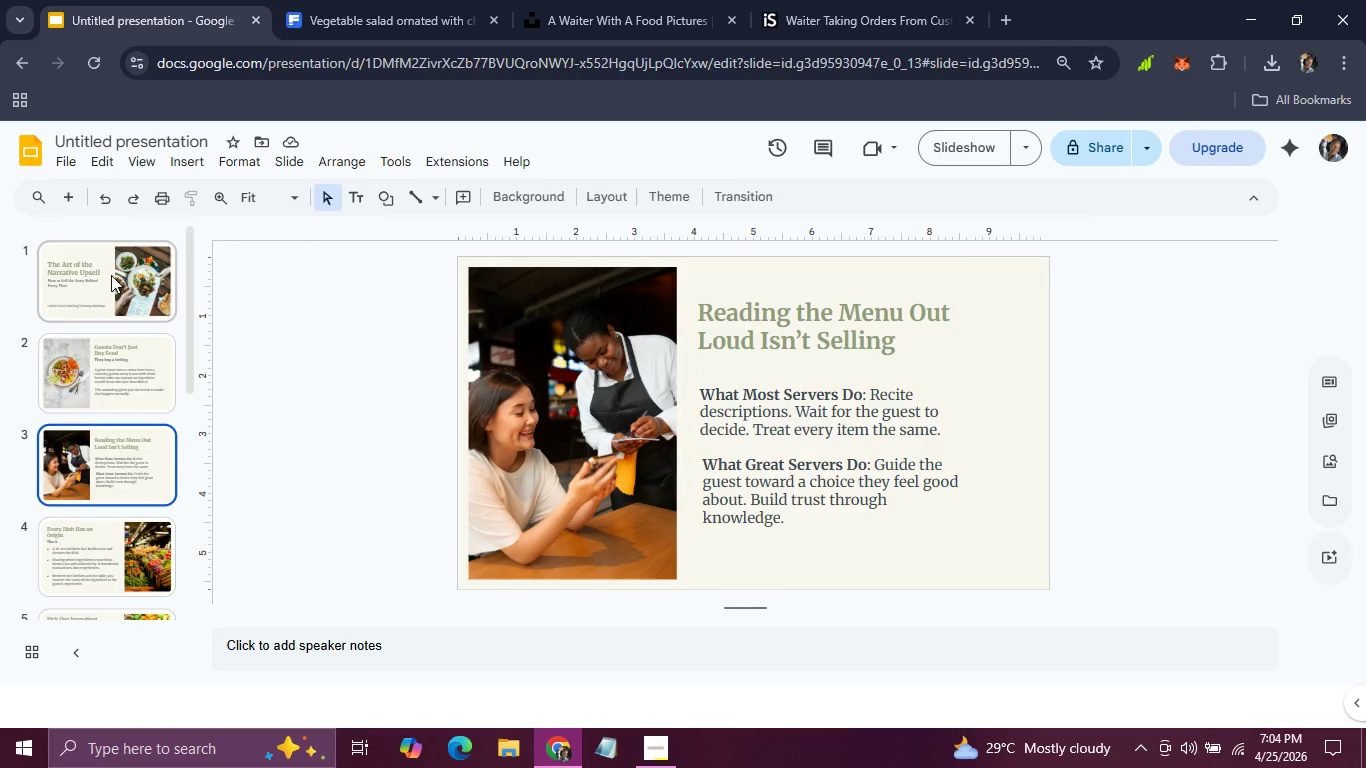 
wait(7.06)
 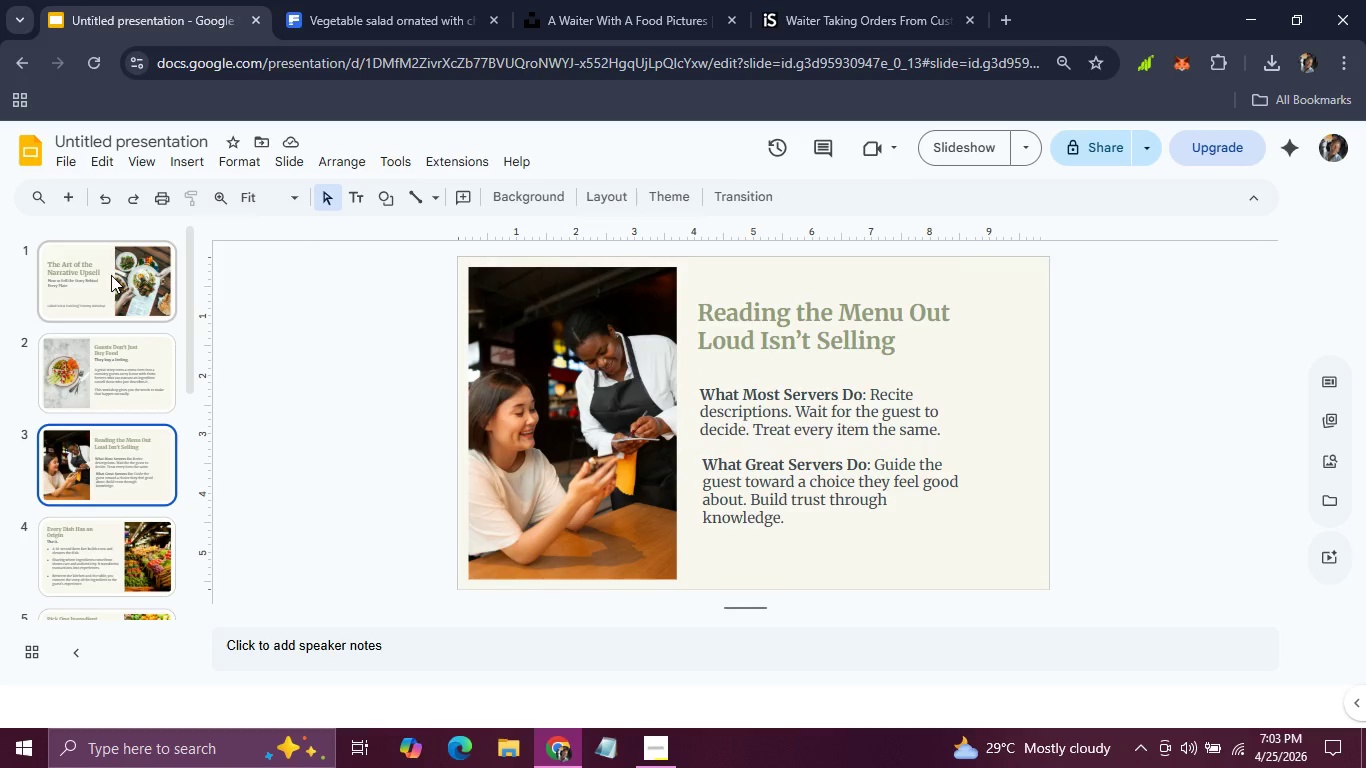 
key(ArrowRight)
 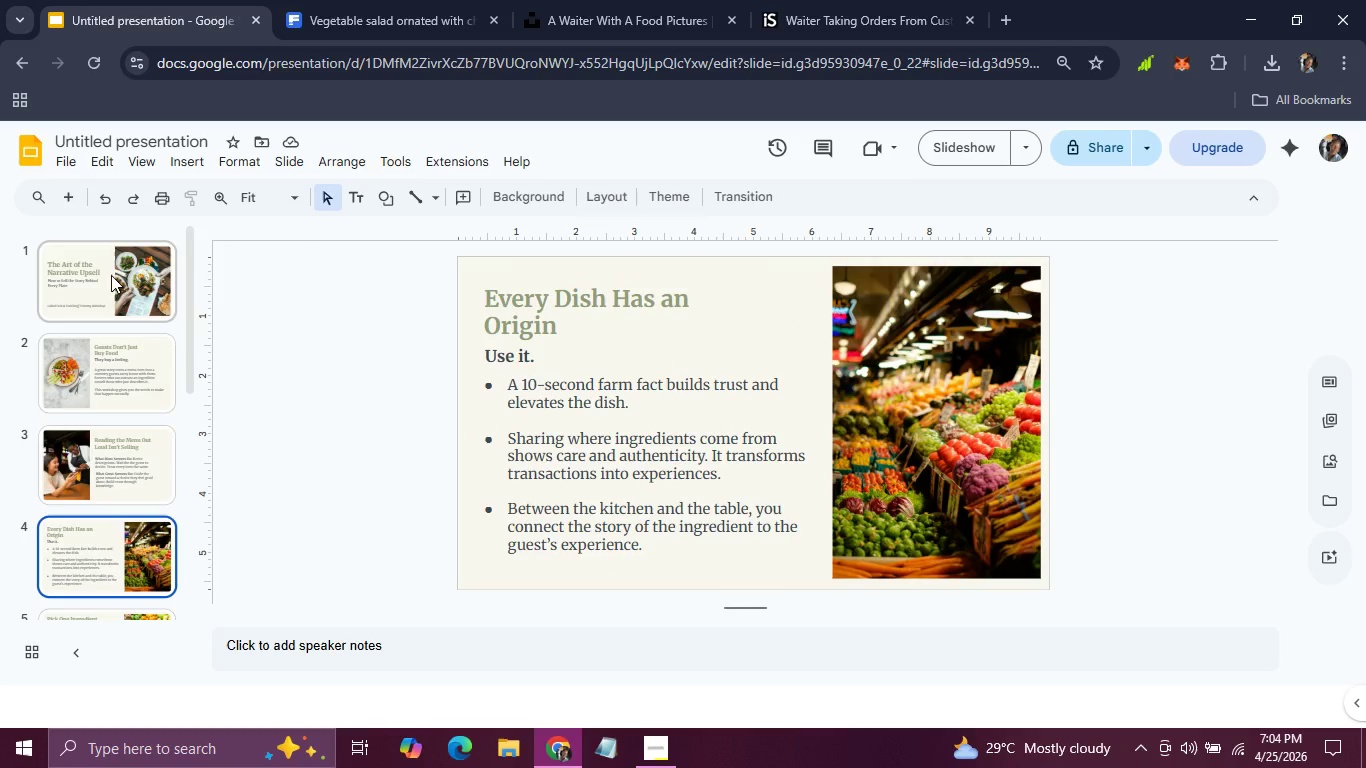 
key(ArrowRight)
 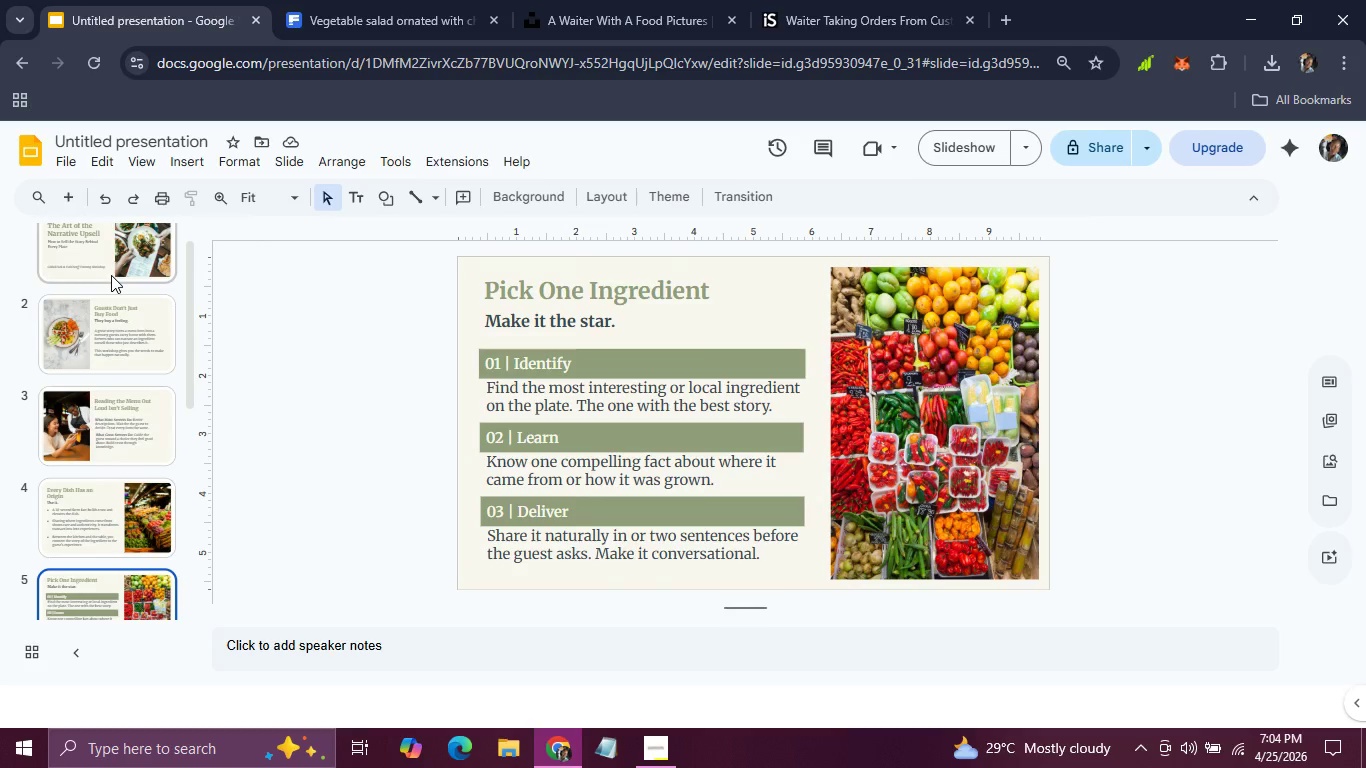 
key(ArrowRight)
 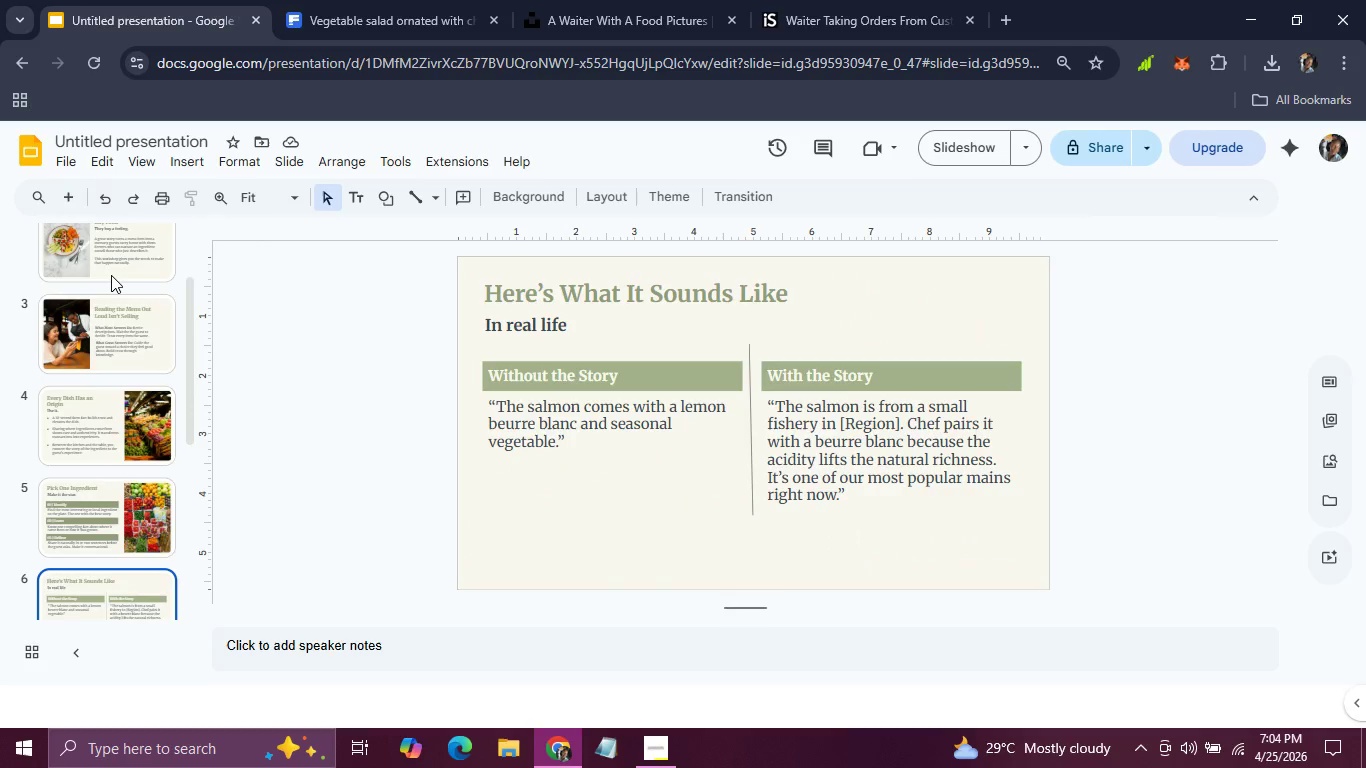 
key(ArrowRight)
 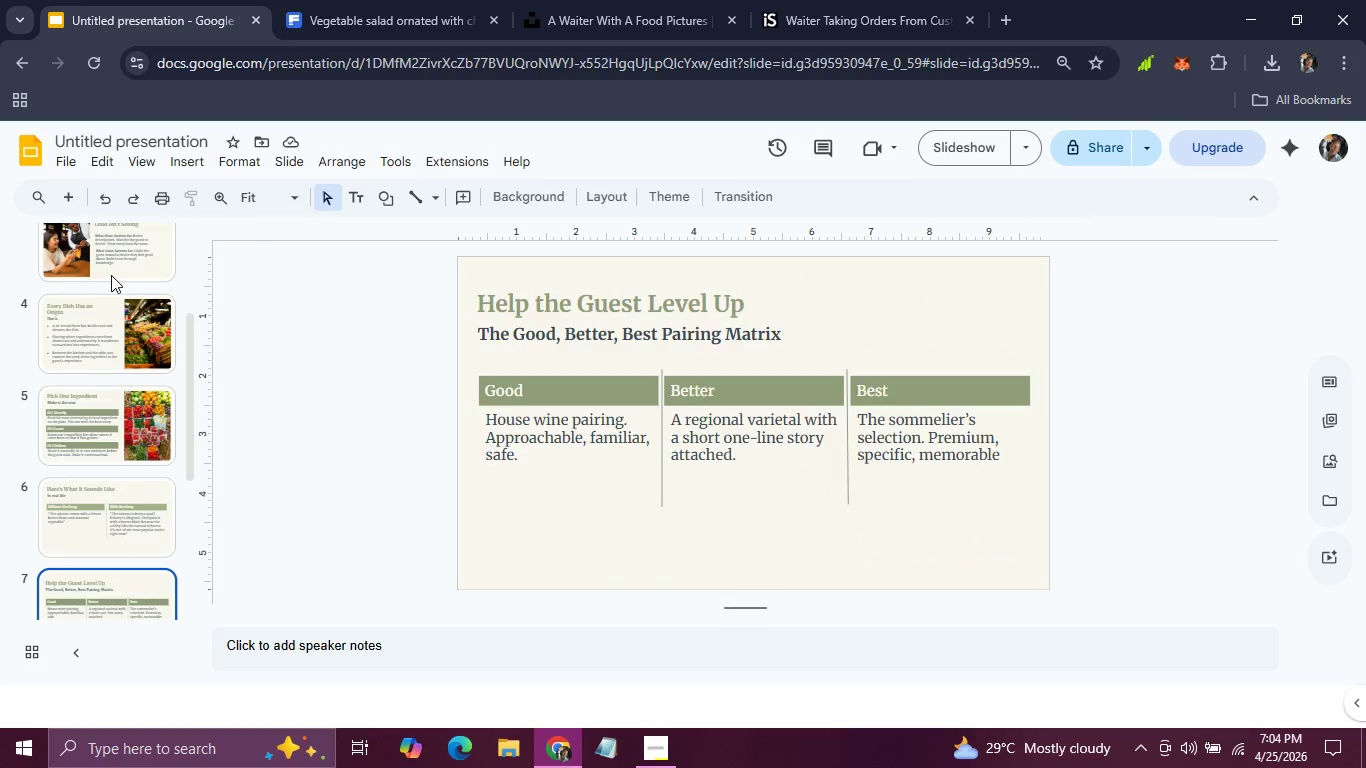 
key(ArrowRight)
 